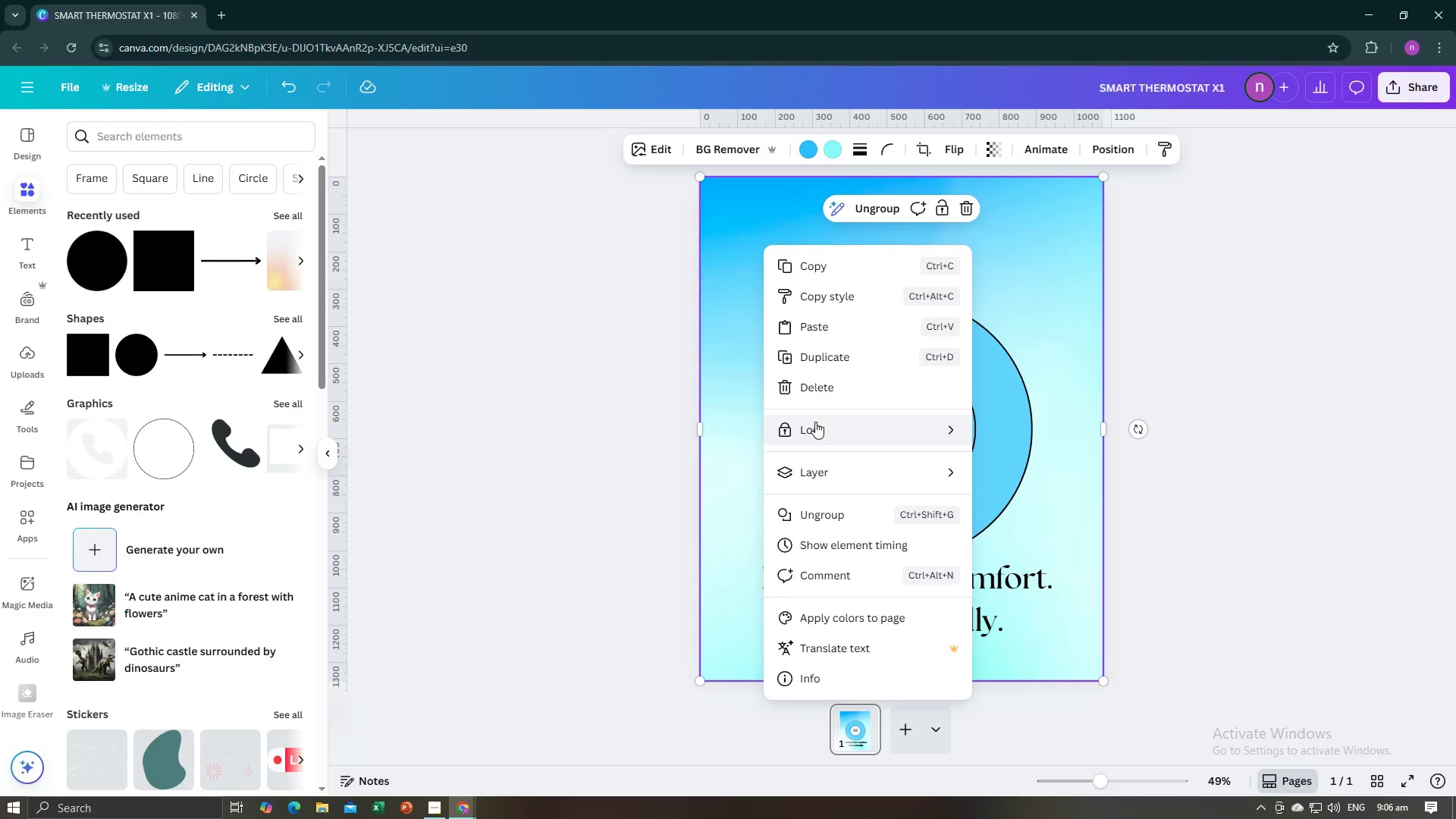 
left_click([827, 482])
 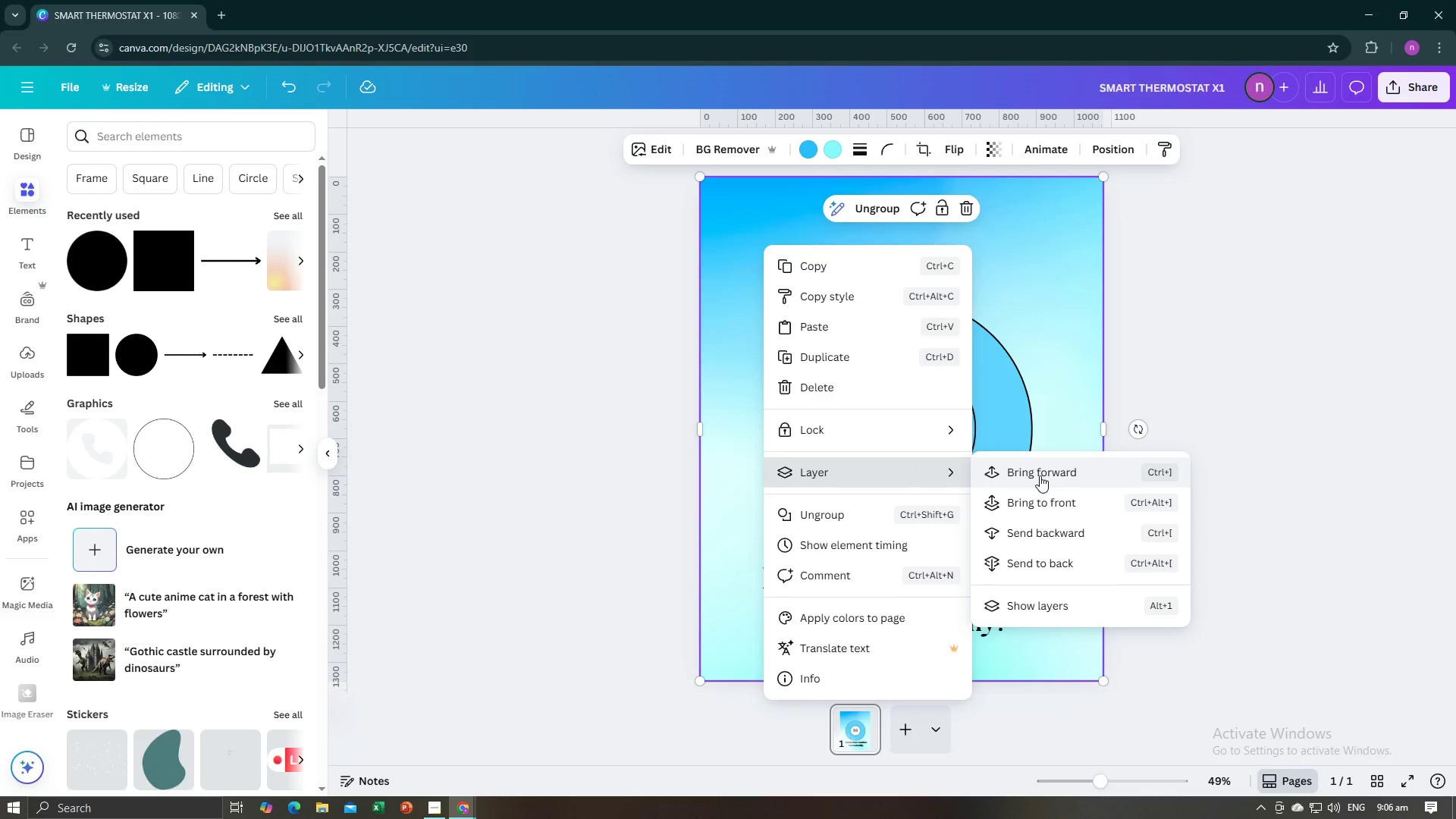 
left_click([1040, 475])
 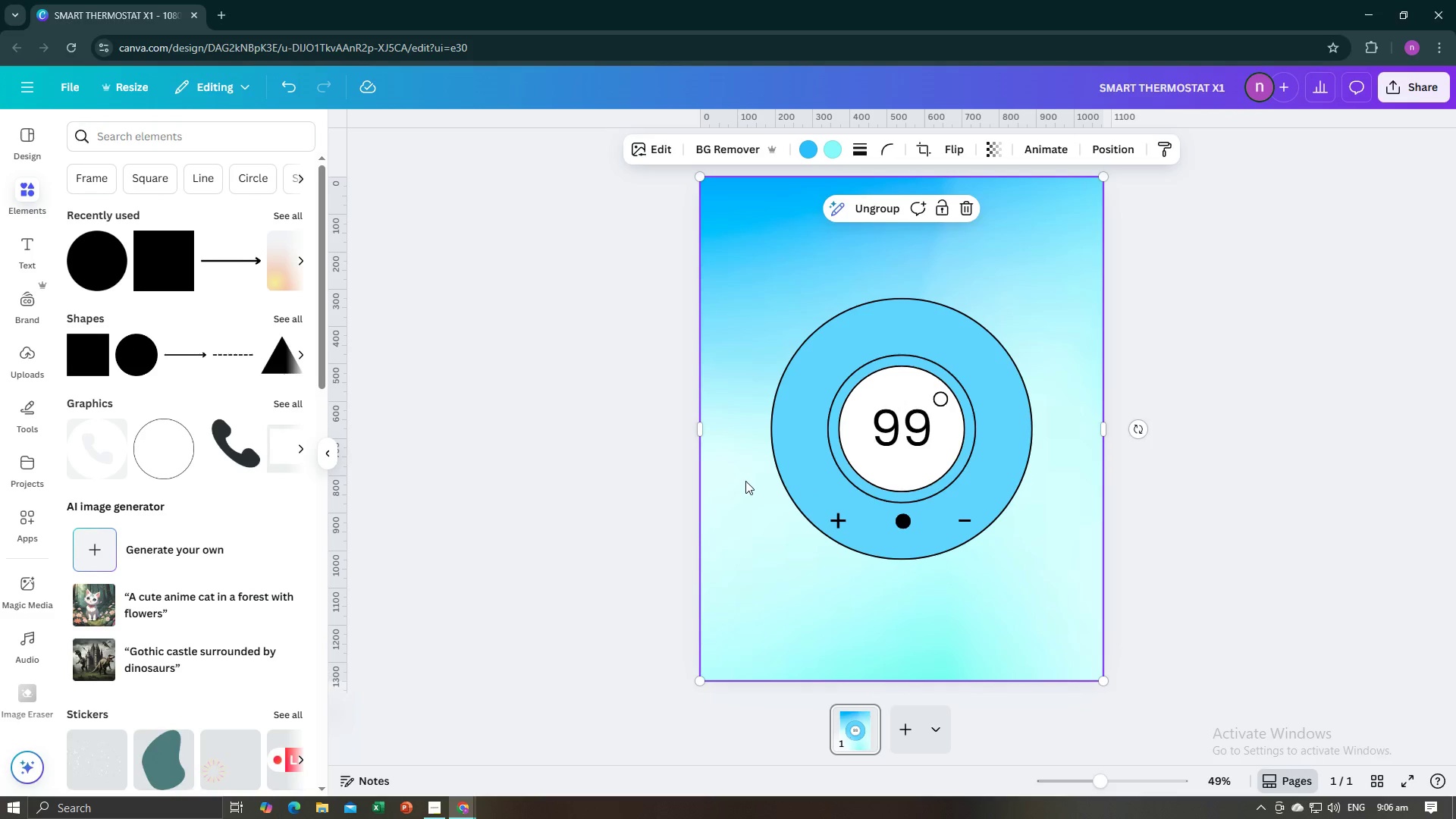 
key(Control+ControlLeft)
 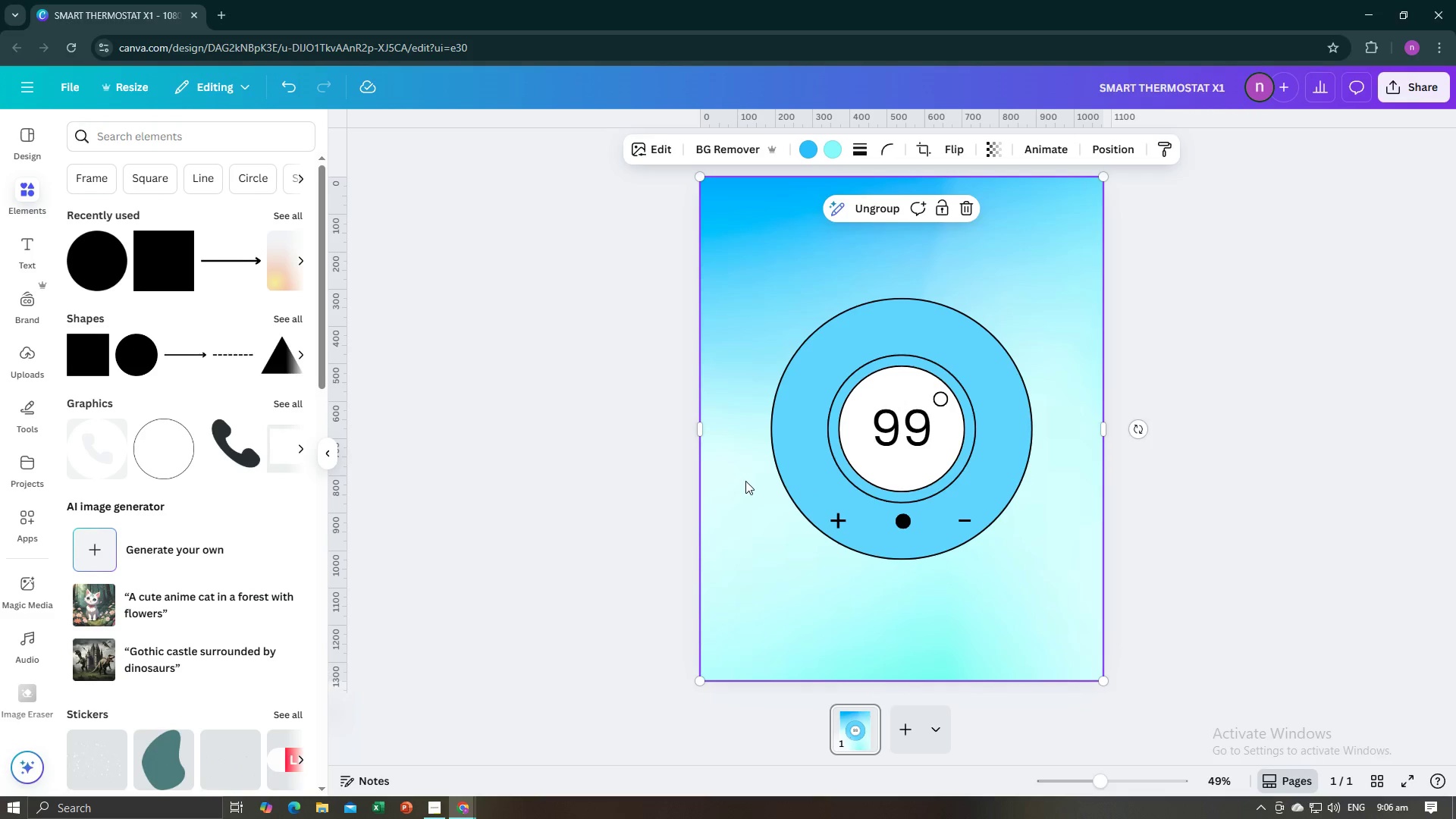 
key(Control+Z)
 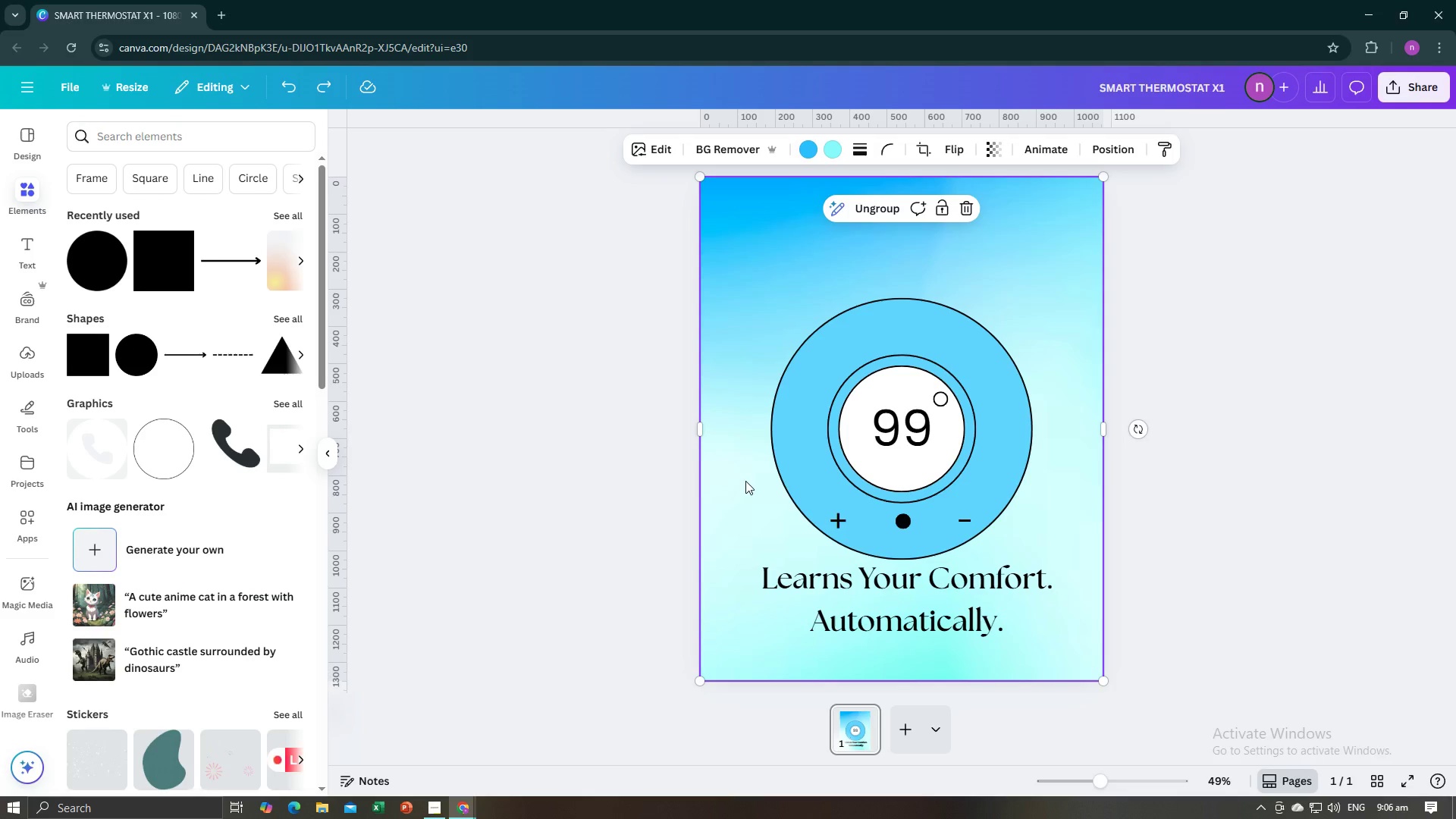 
key(Control+Z)
 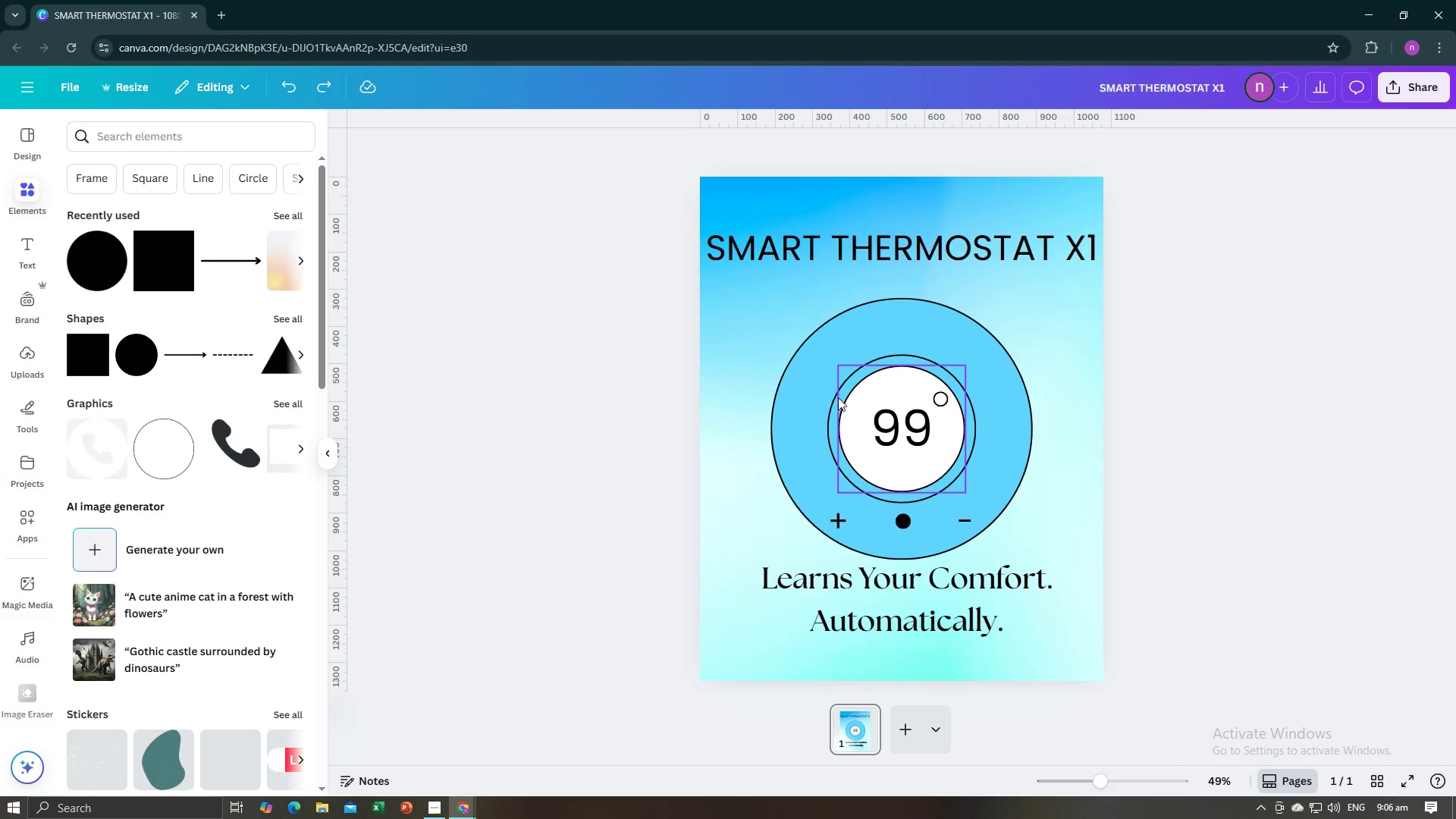 
hold_key(key=ShiftLeft, duration=1.52)
left_click([807, 399])
 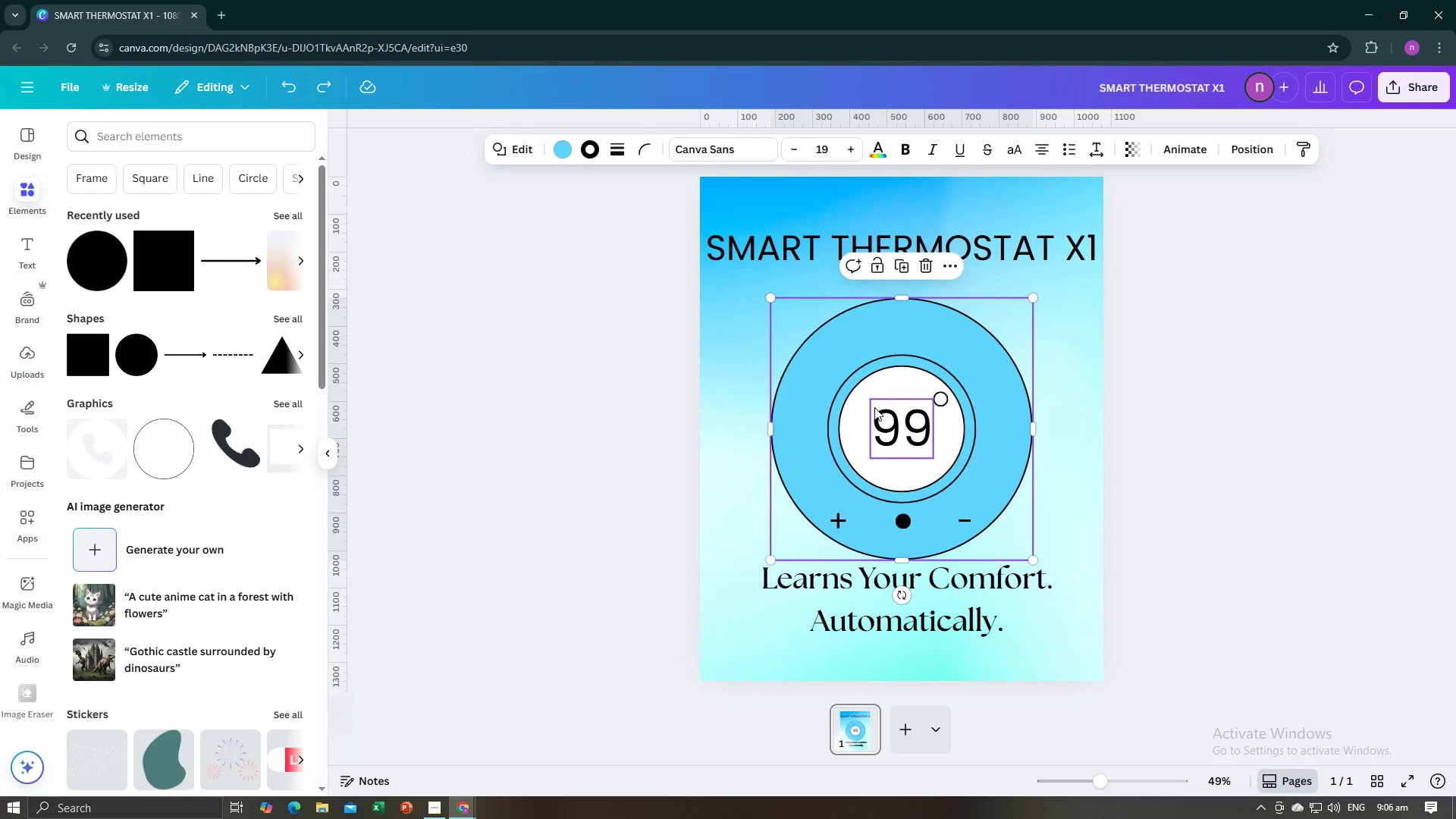 
left_click([874, 407])
 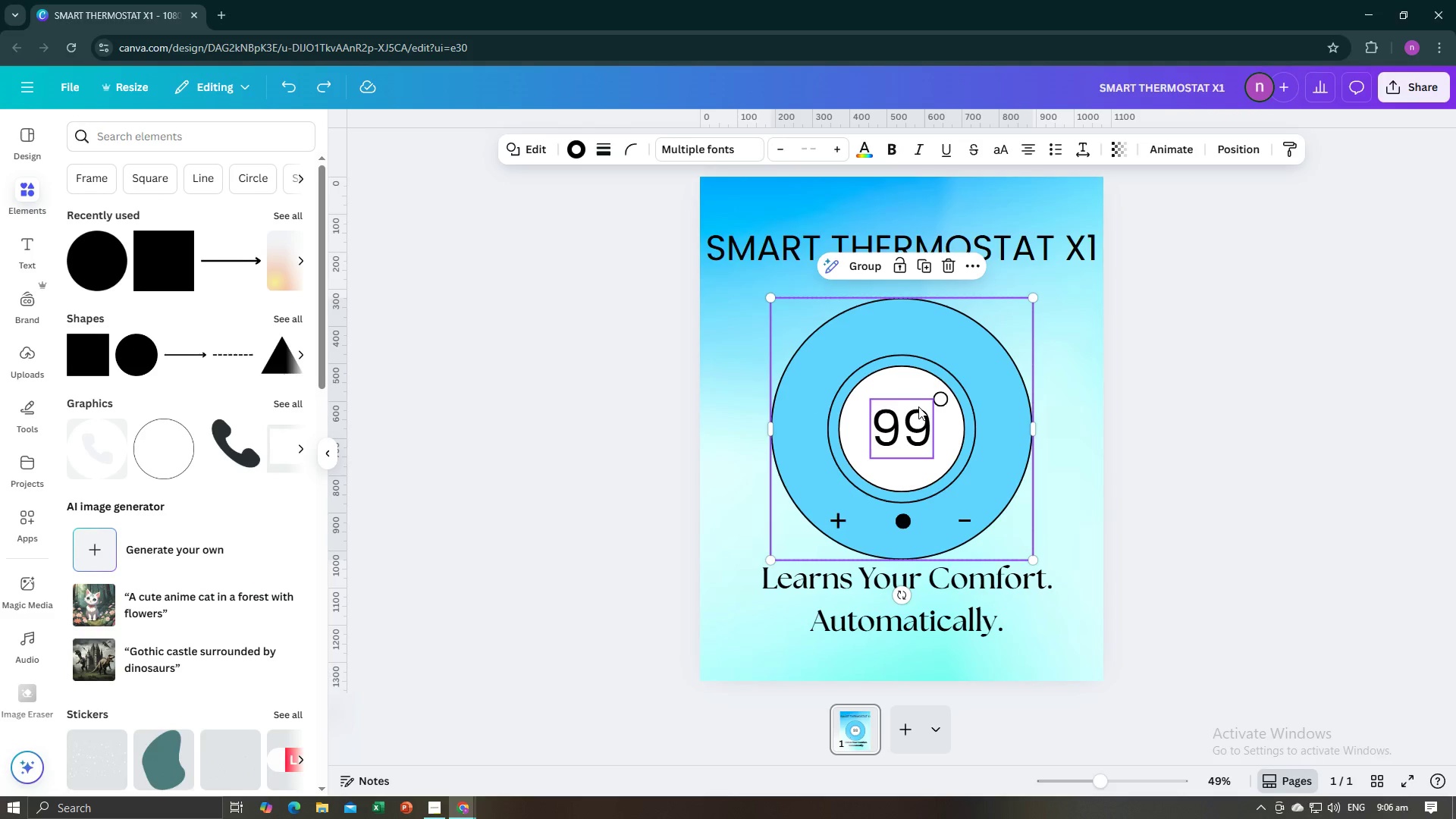 
hold_key(key=ShiftLeft, duration=1.53)
left_click([938, 398])
 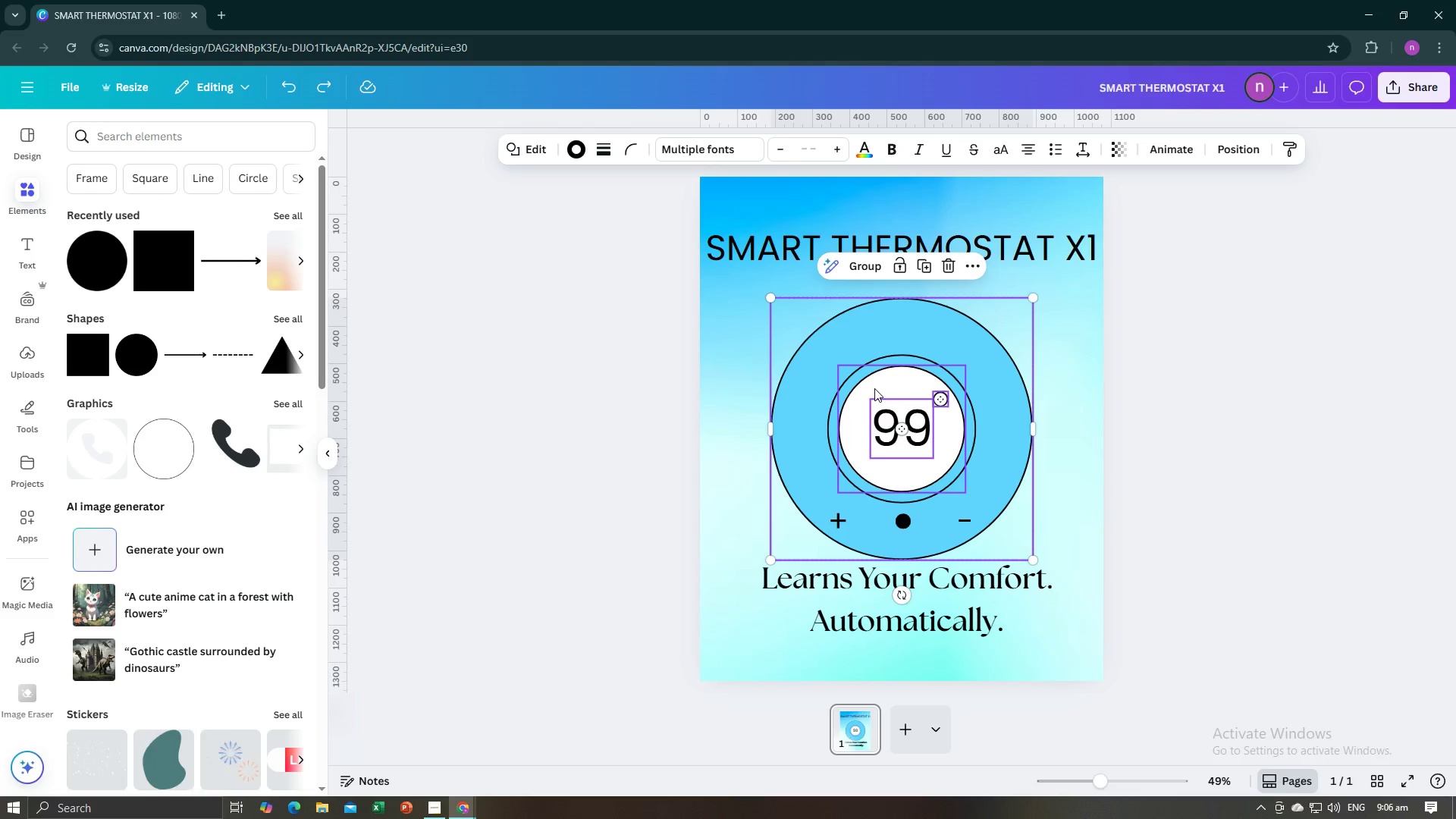 
left_click([874, 388])
 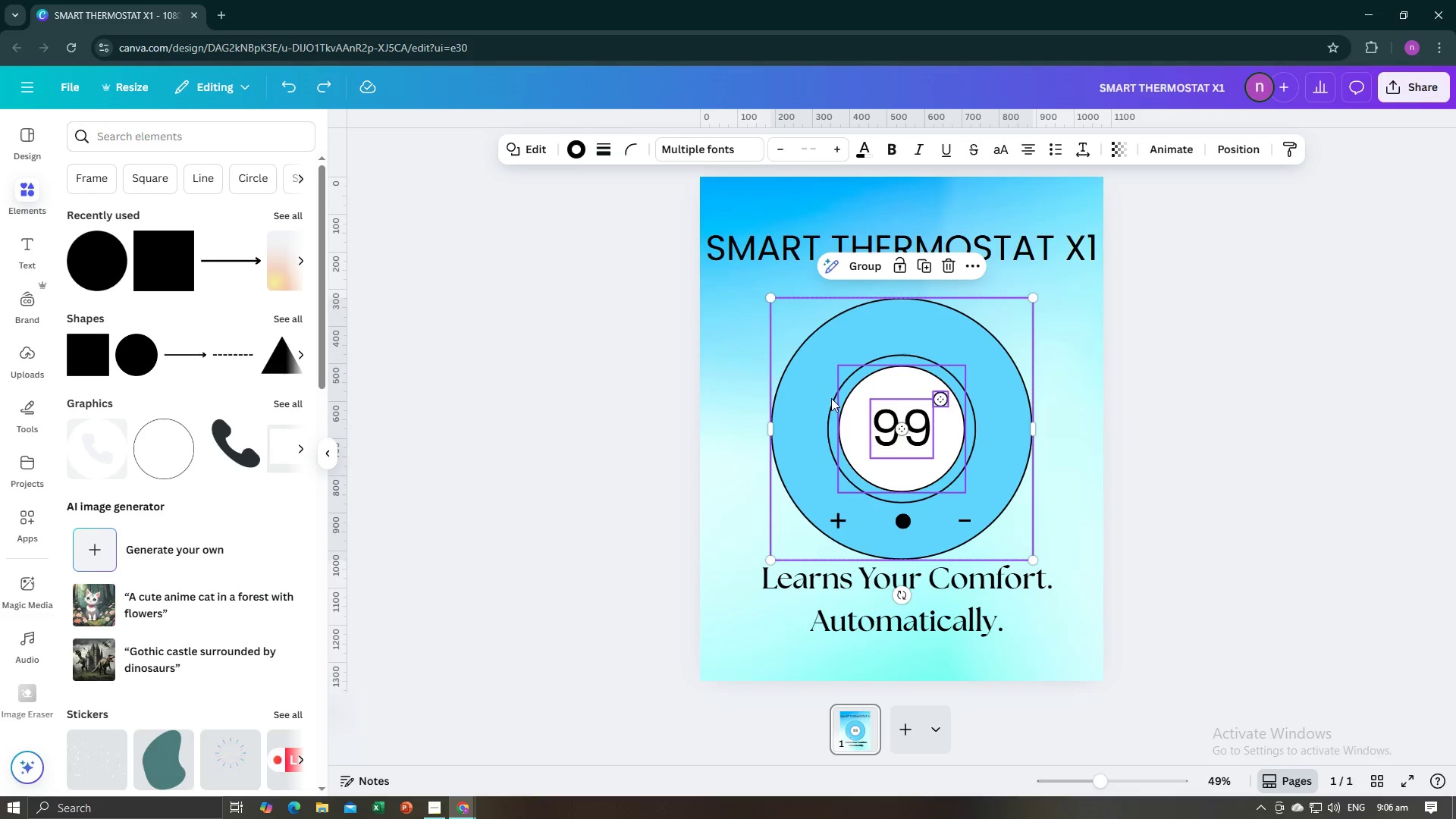 
hold_key(key=ShiftLeft, duration=1.51)
left_click([828, 422])
 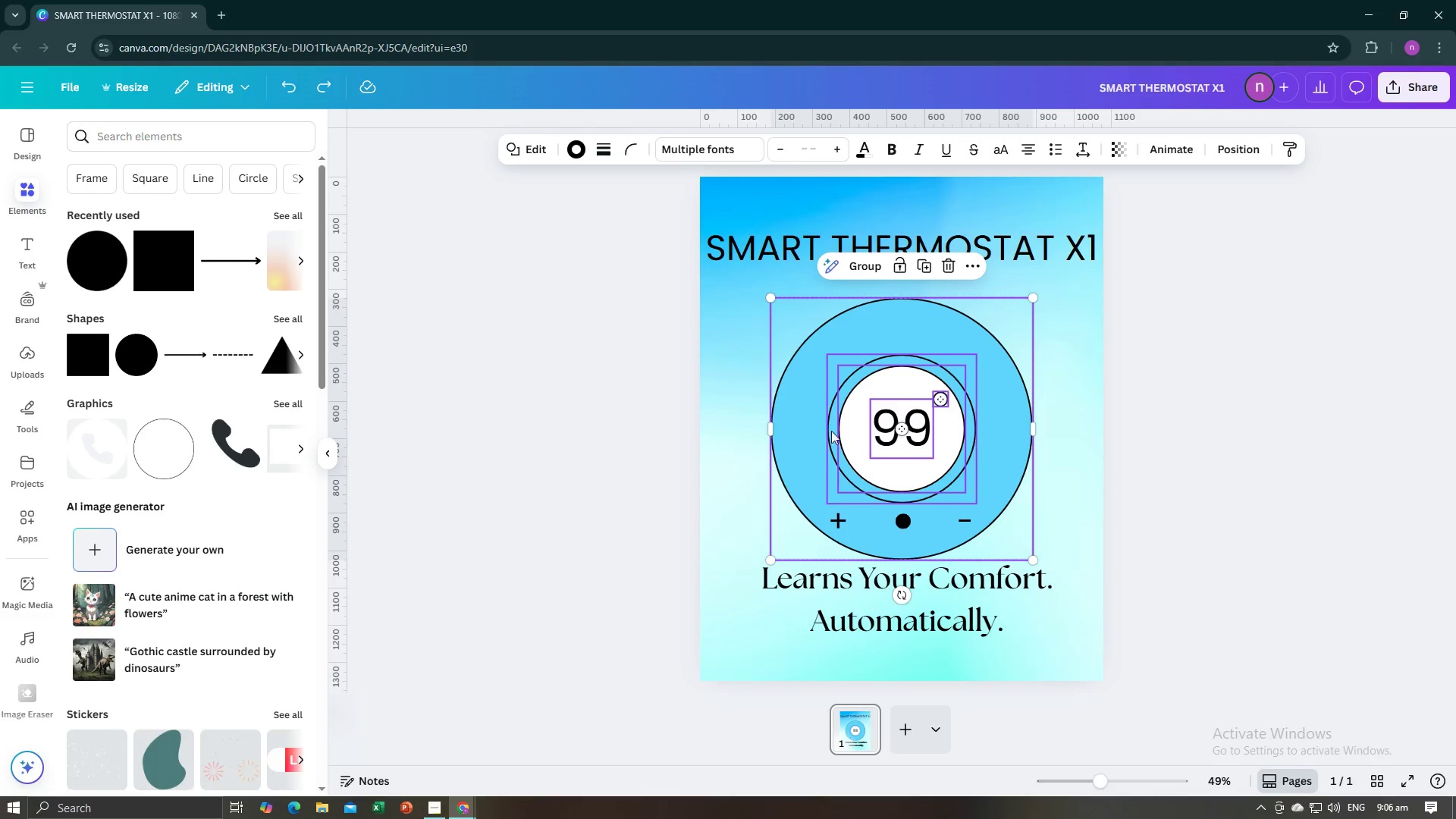 
hold_key(key=ShiftLeft, duration=1.51)
left_click([842, 522])
 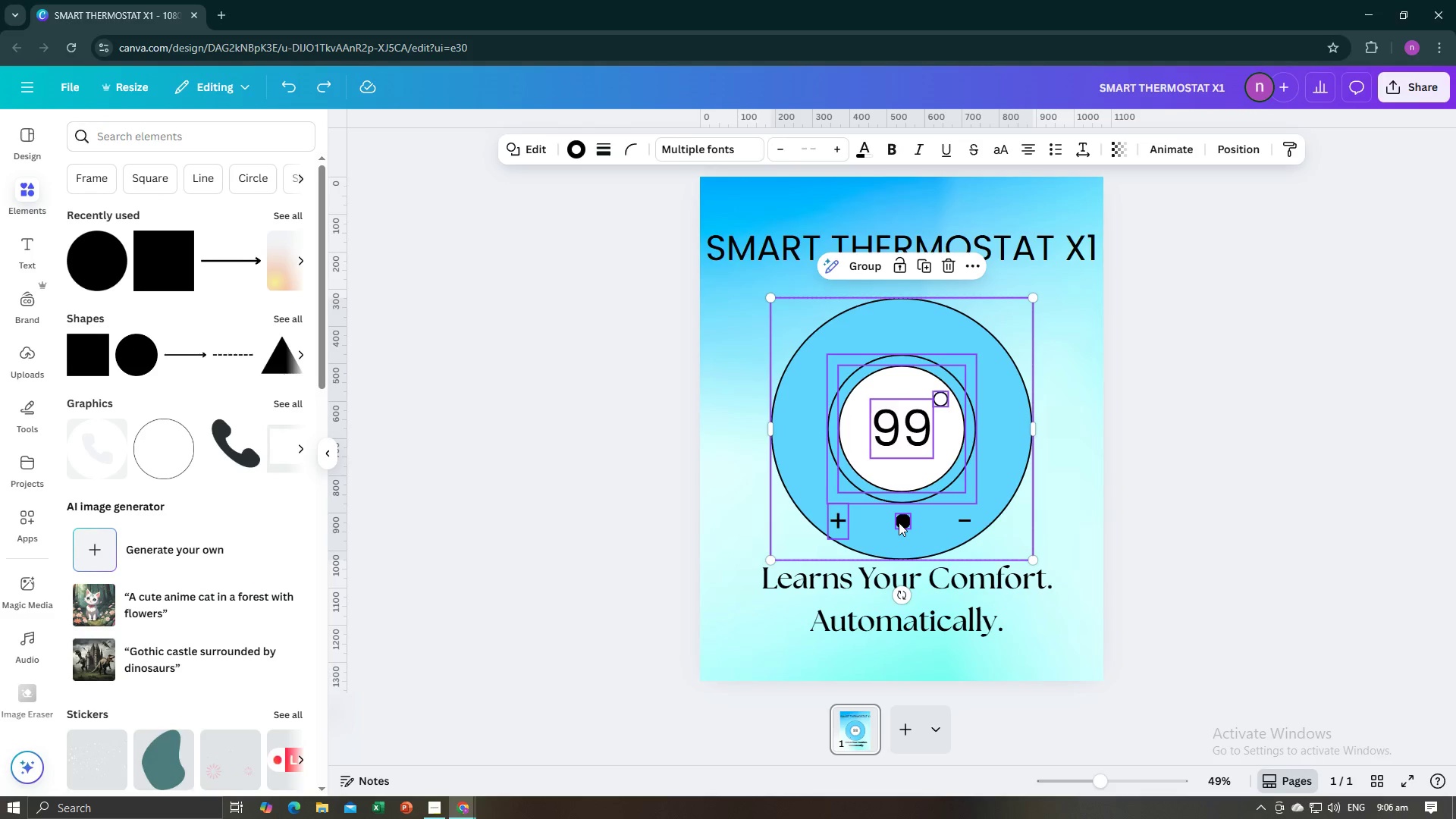 
left_click([899, 522])
 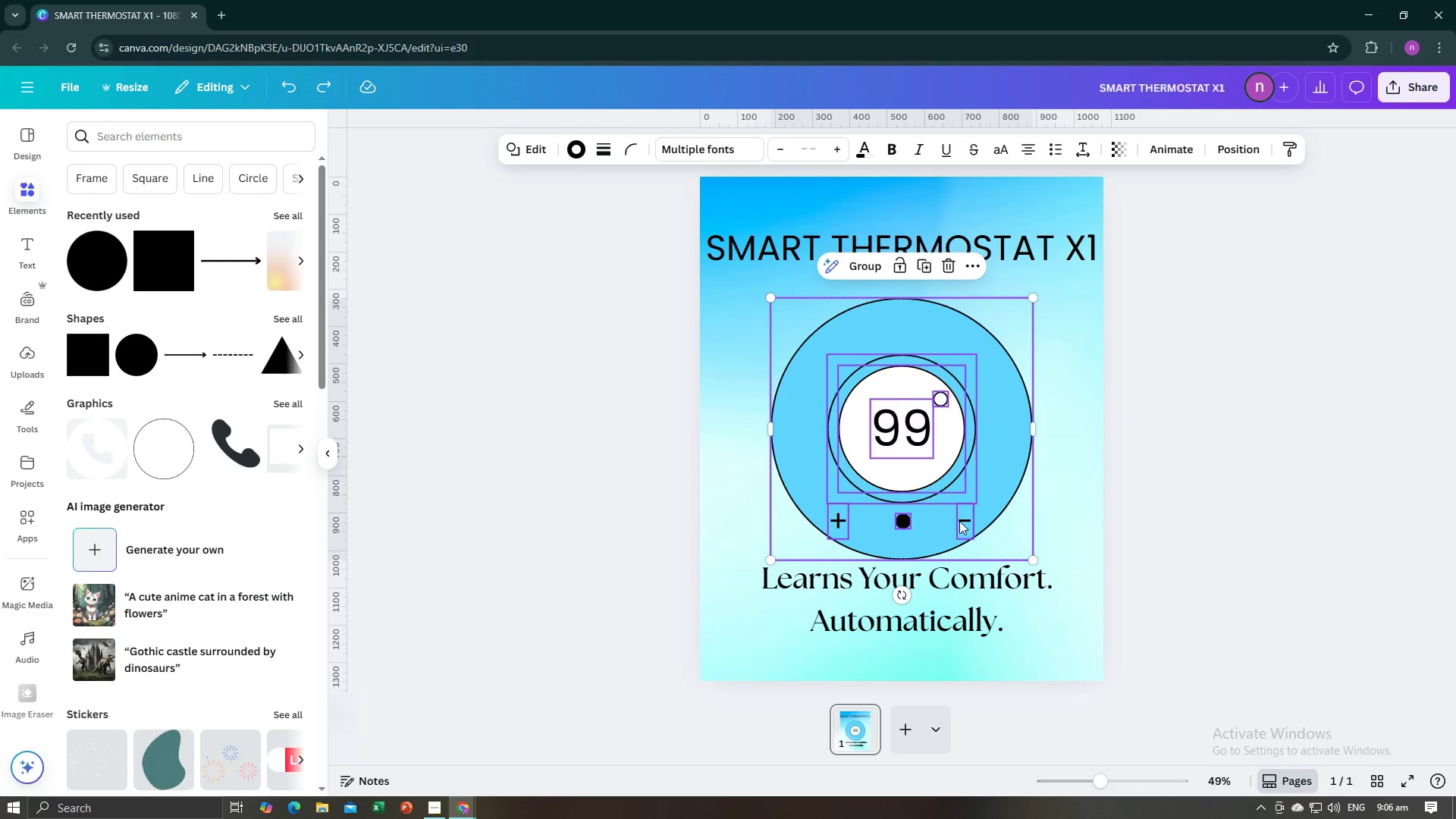 
hold_key(key=ShiftLeft, duration=0.62)
left_click([962, 519])
 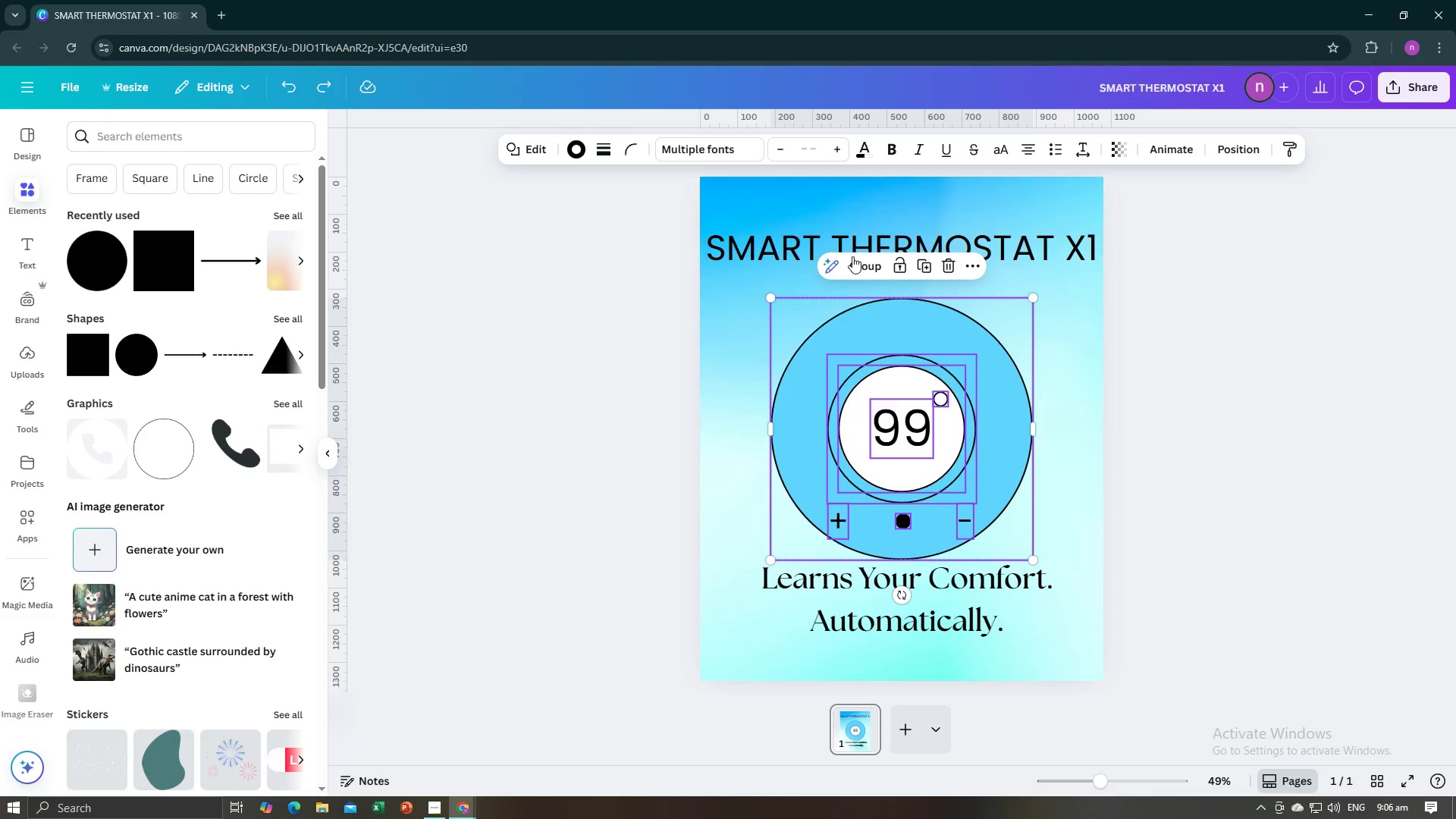 
left_click([853, 265])
 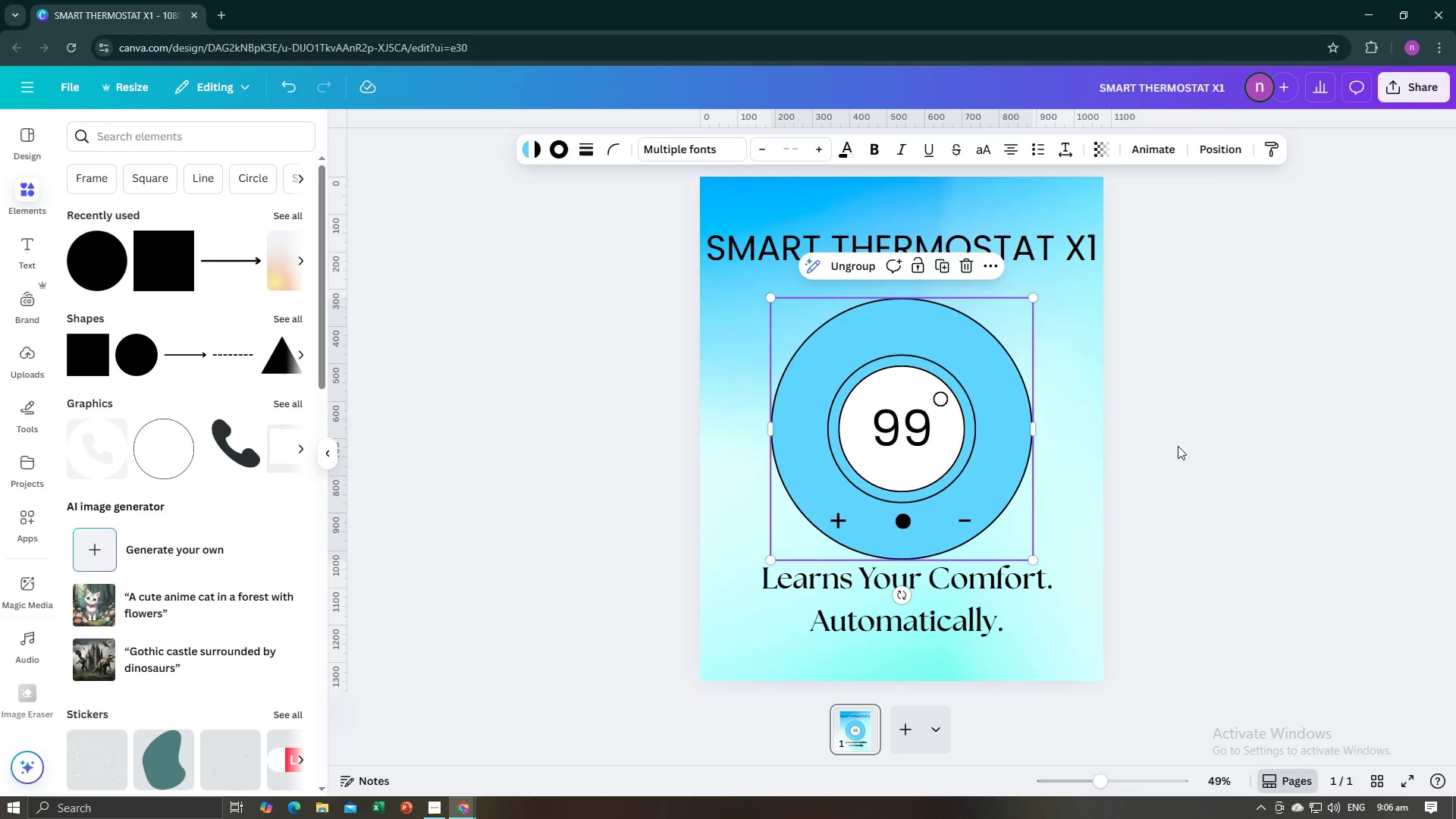 
left_click([1178, 447])
 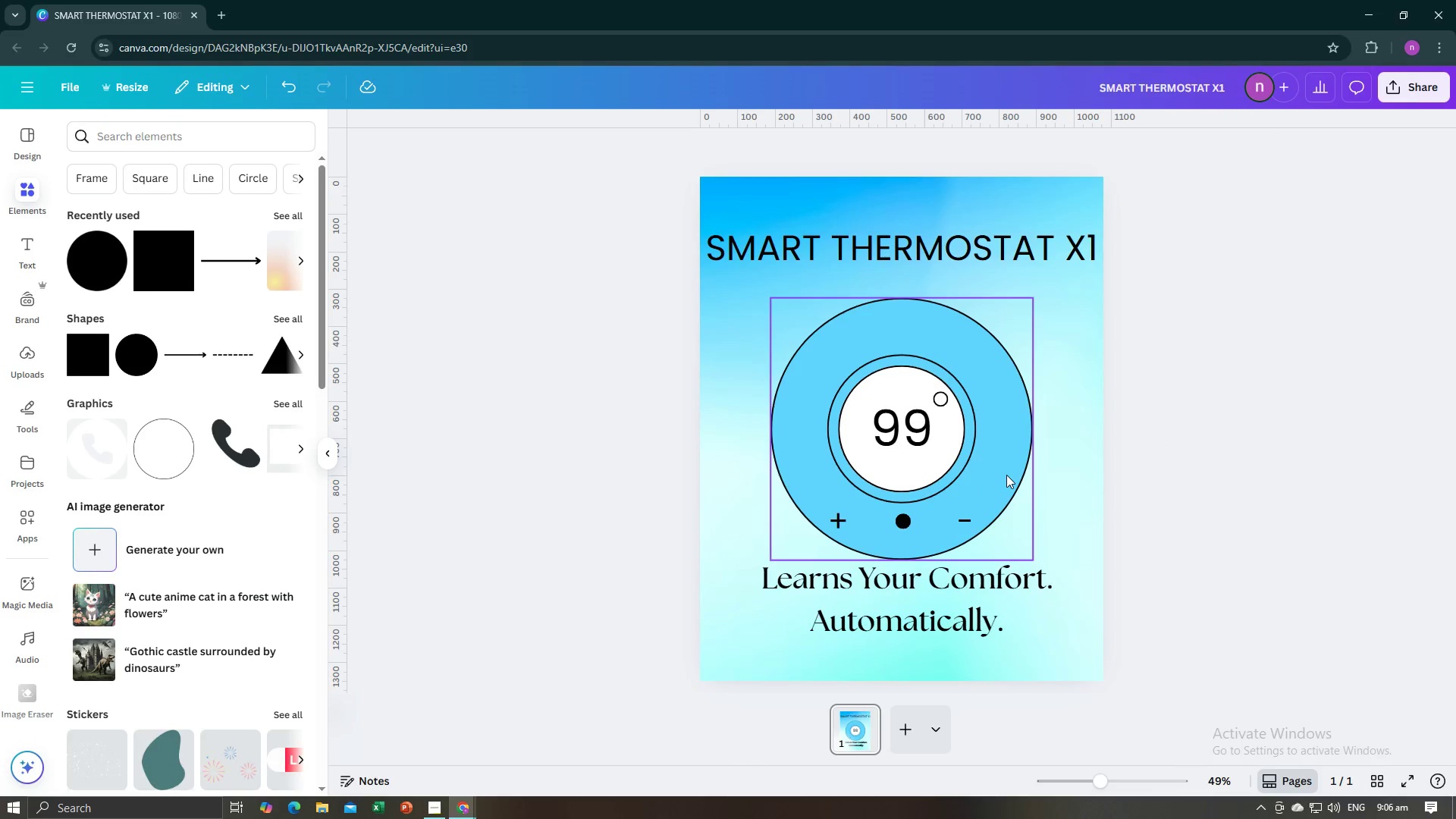 
left_click([1006, 475])
 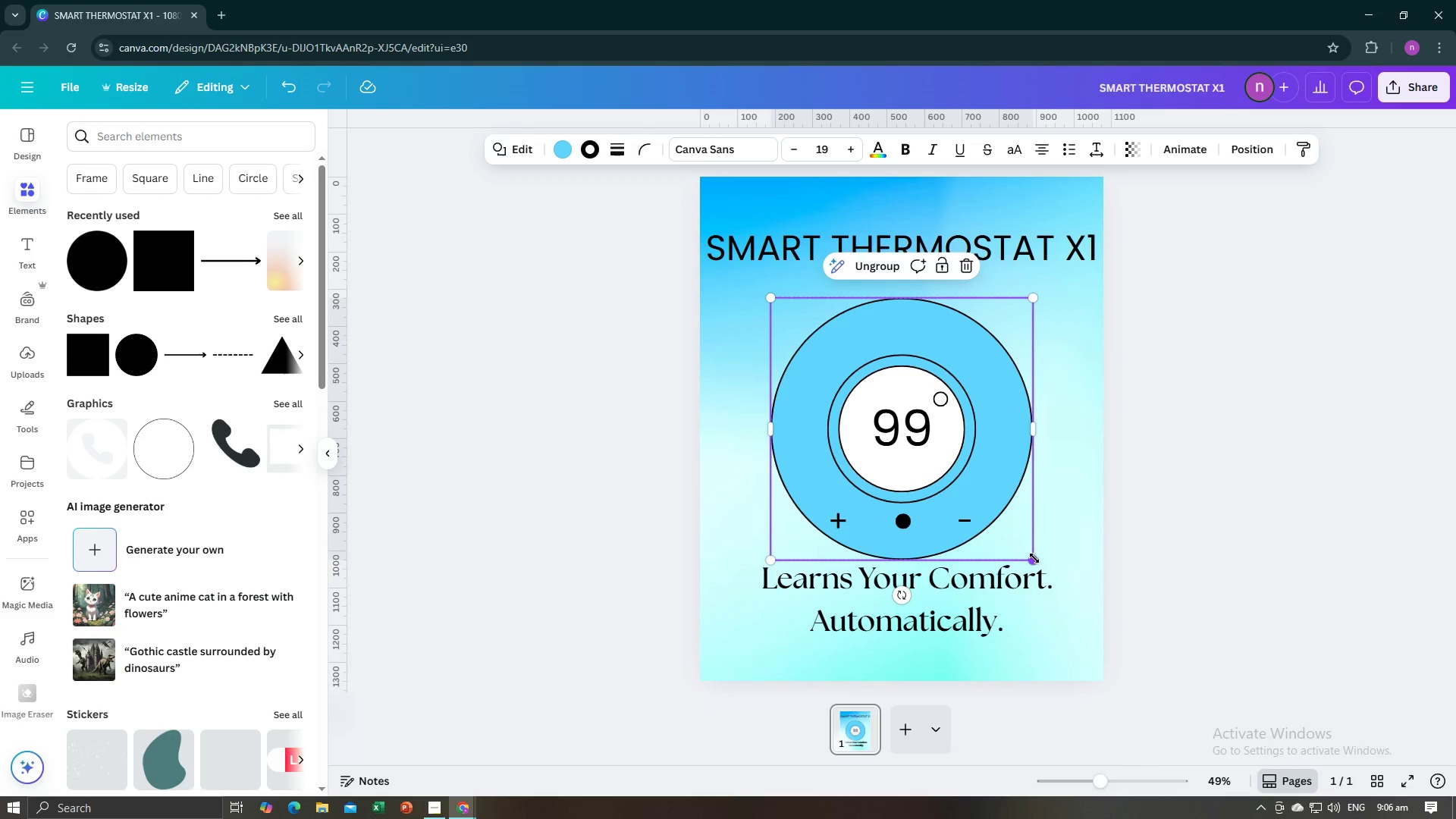 
left_click_drag(start_coordinate=[1034, 558], to_coordinate=[988, 490])
 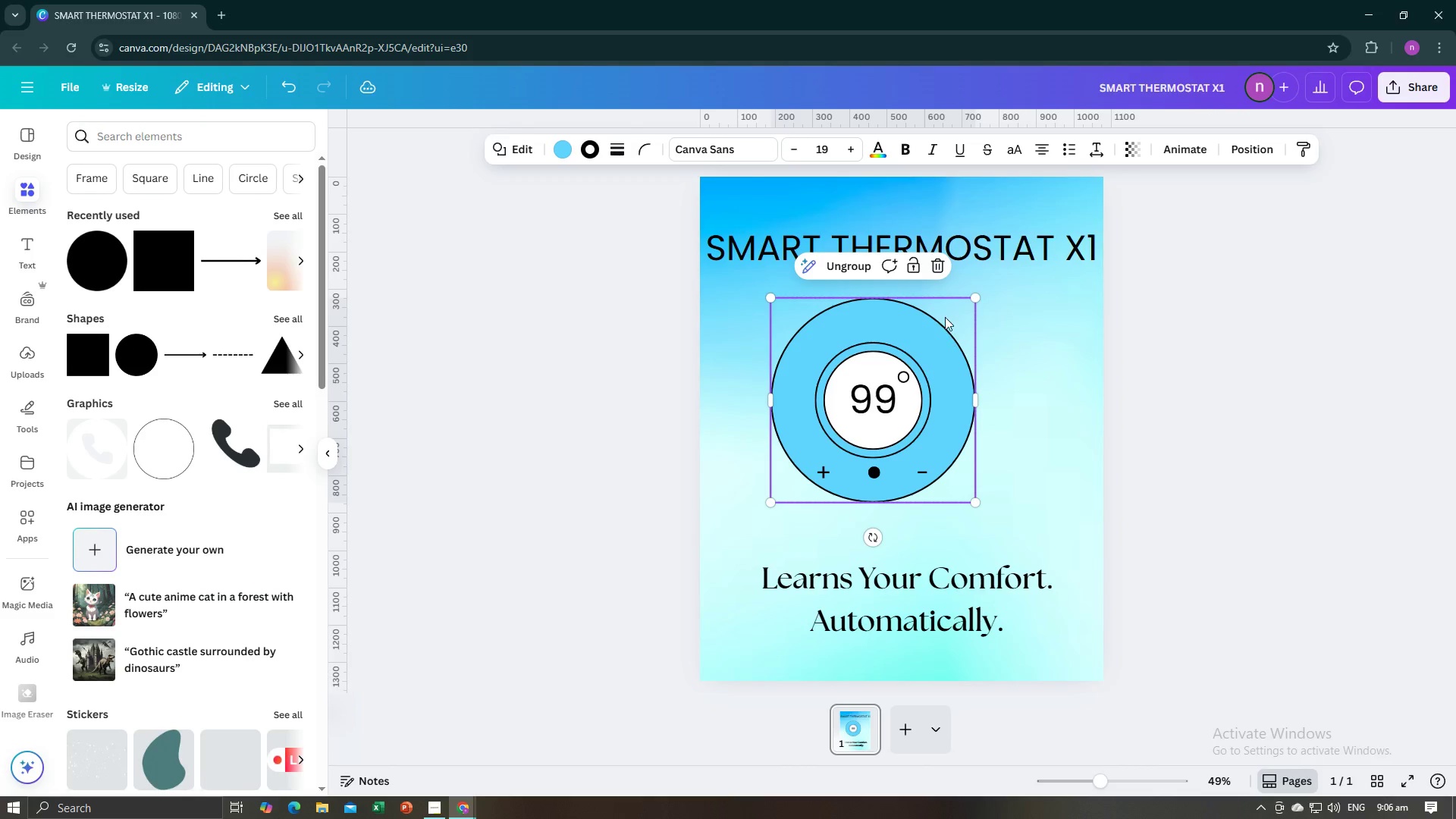 
left_click_drag(start_coordinate=[945, 317], to_coordinate=[970, 346])
 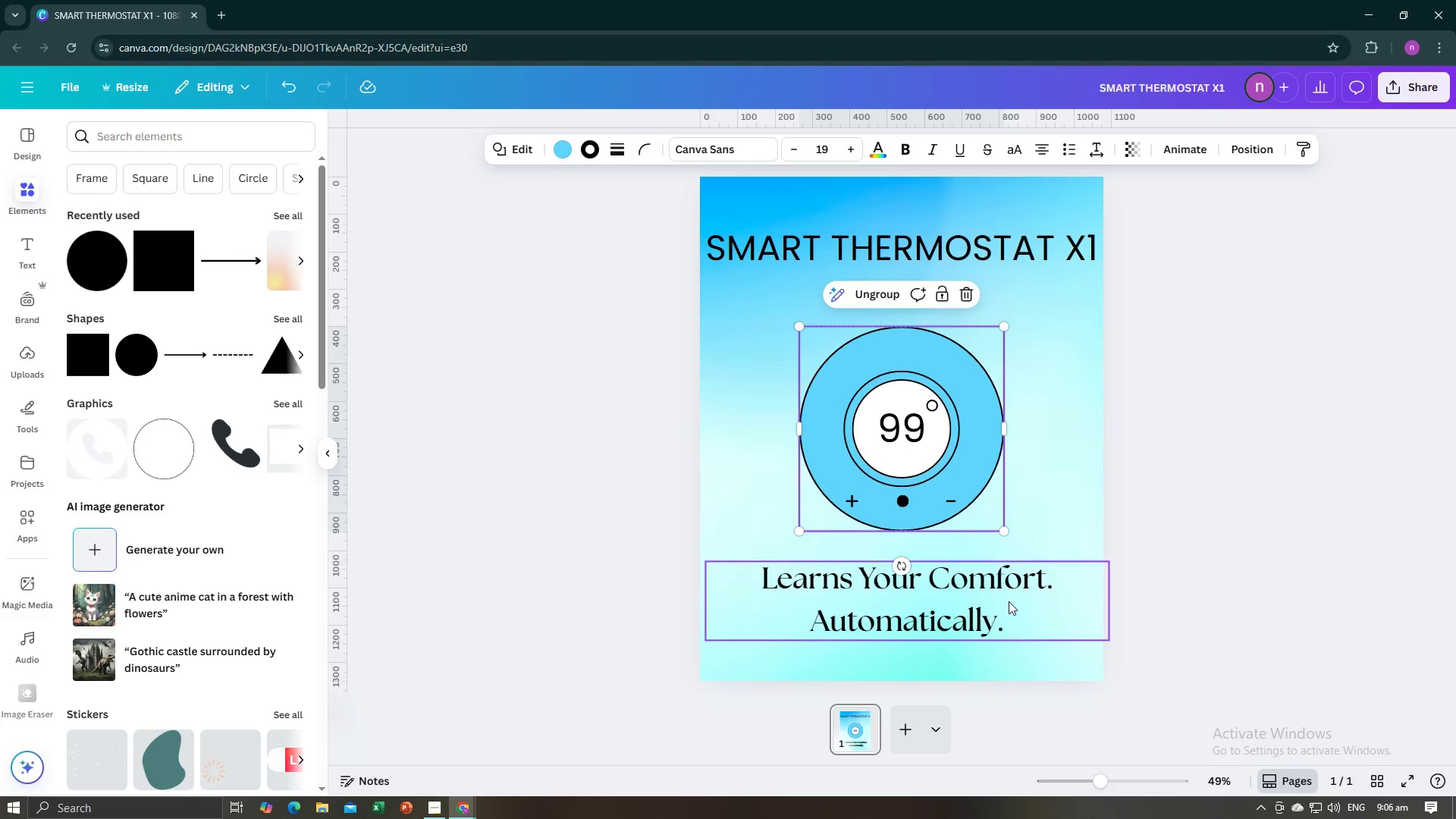 
left_click([1009, 606])
 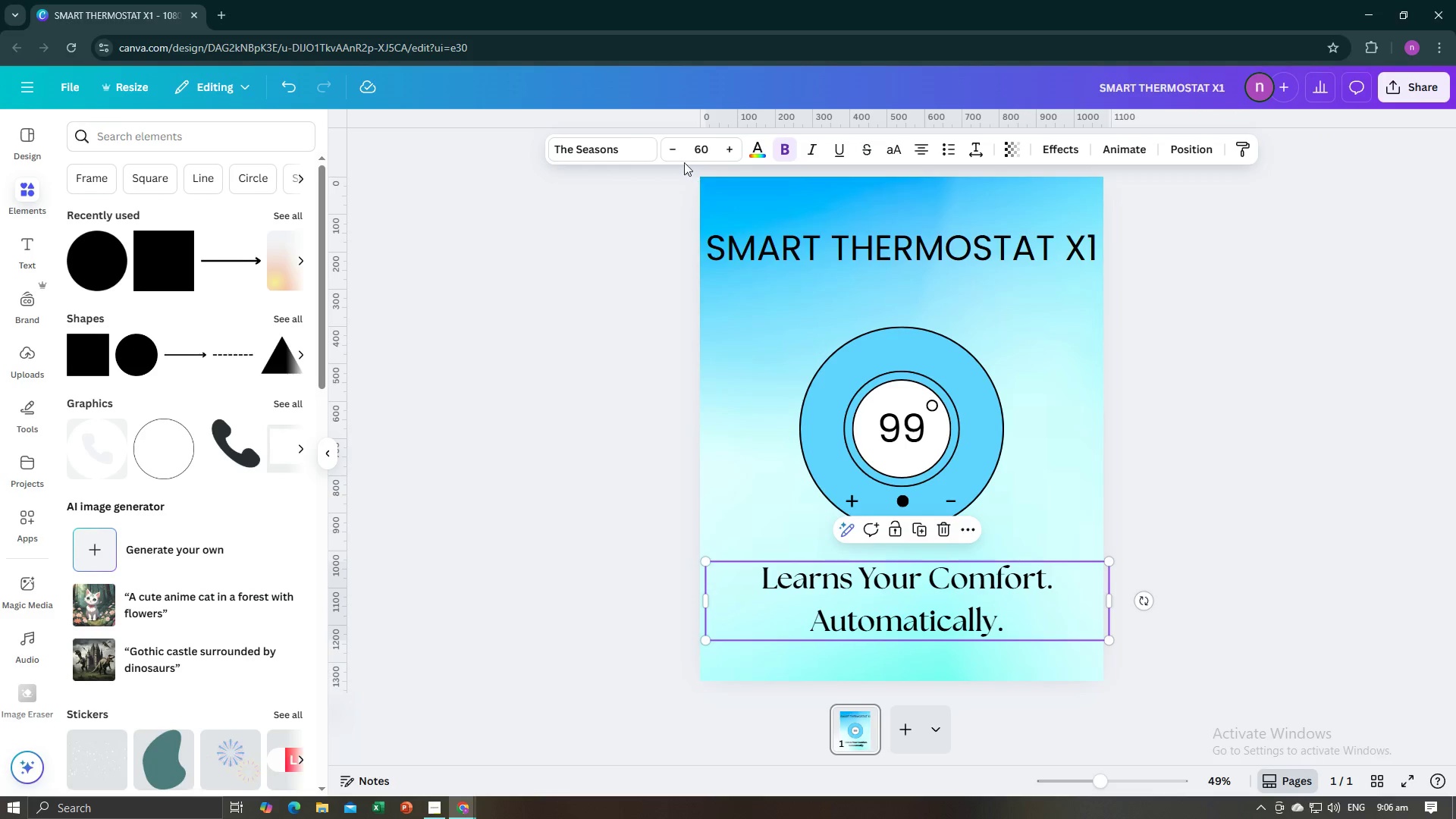 
double_click([679, 154])
 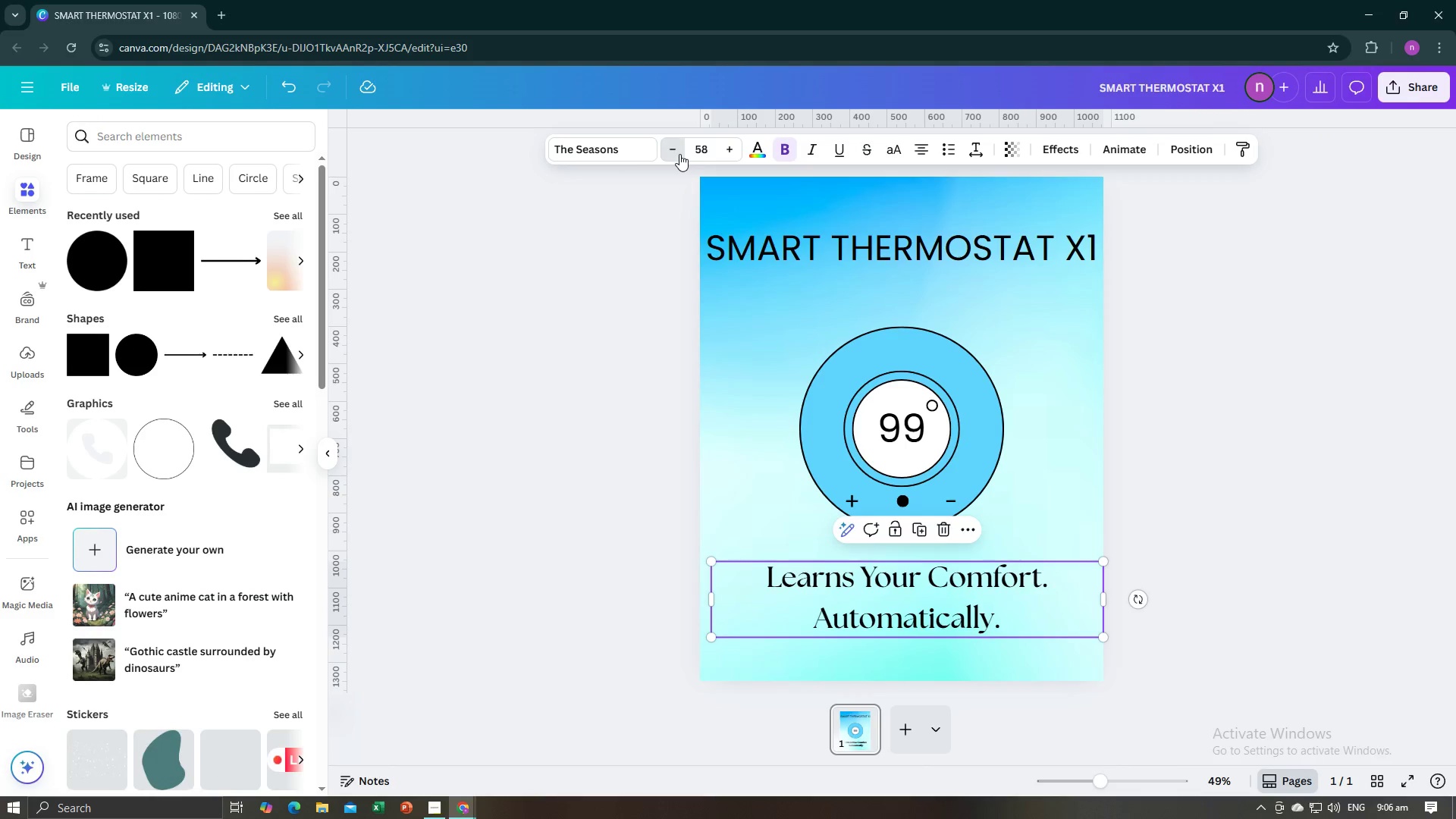 
triple_click([679, 154])
 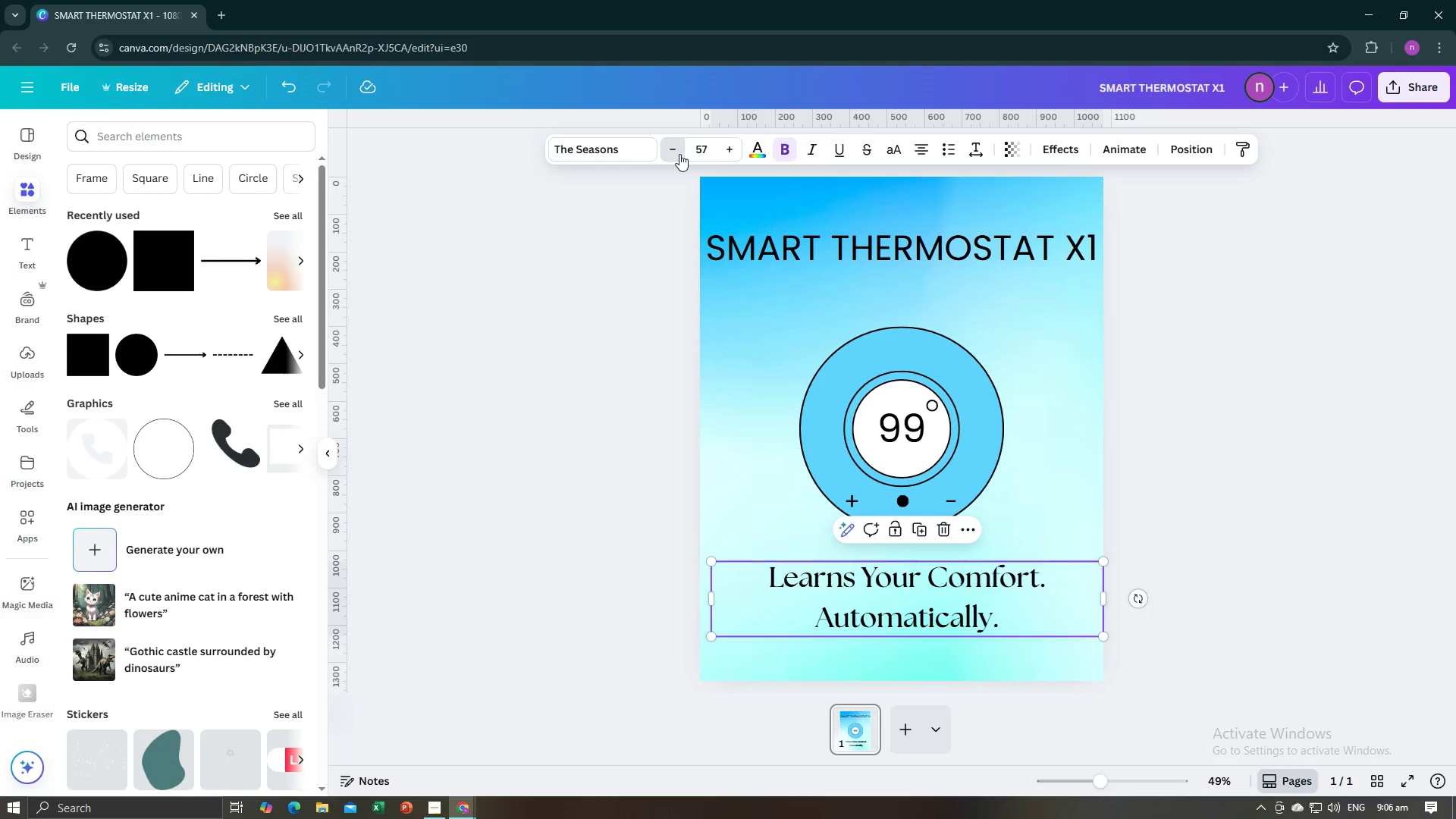 
triple_click([679, 154])
 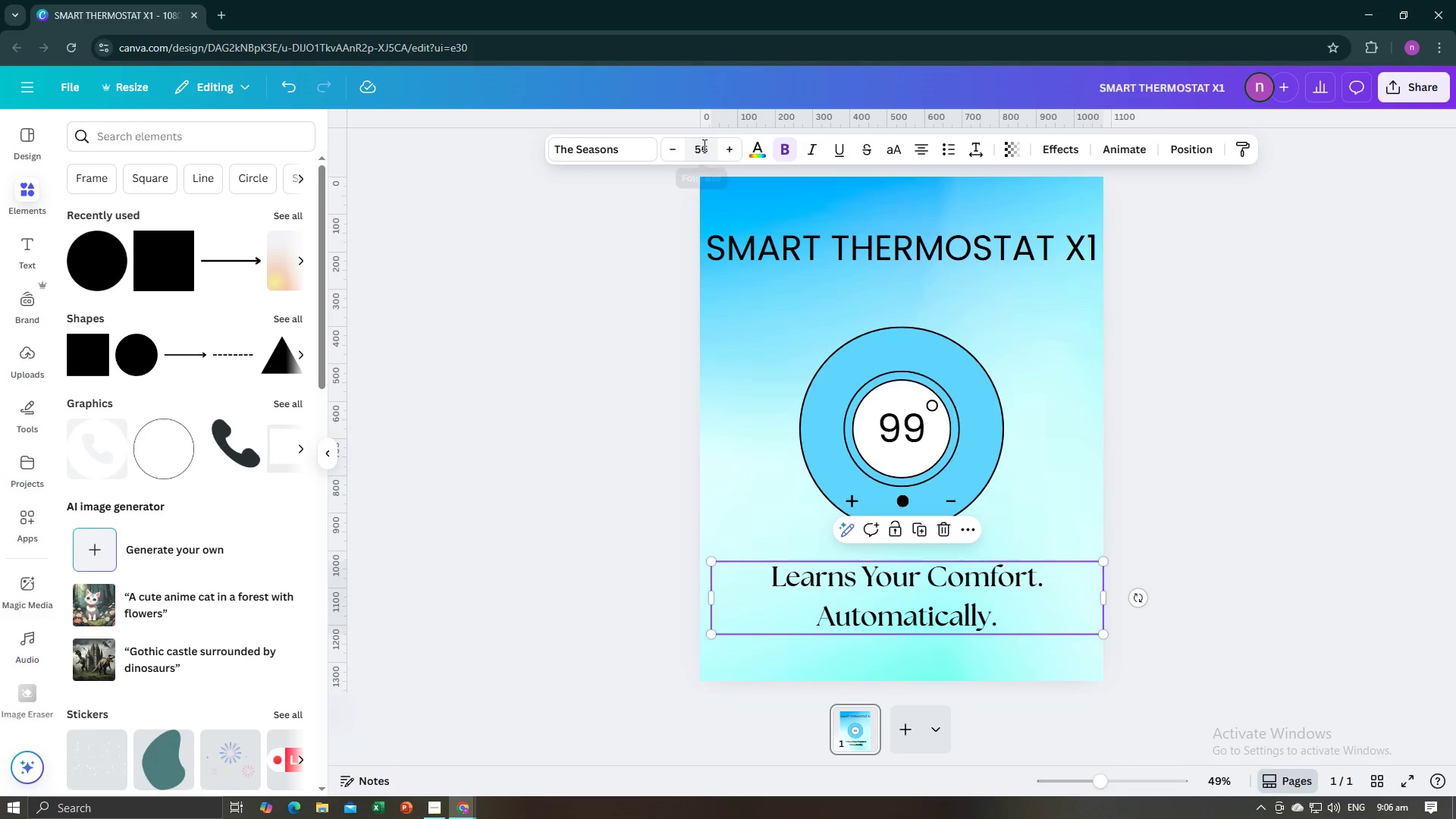 
triple_click([703, 145])
 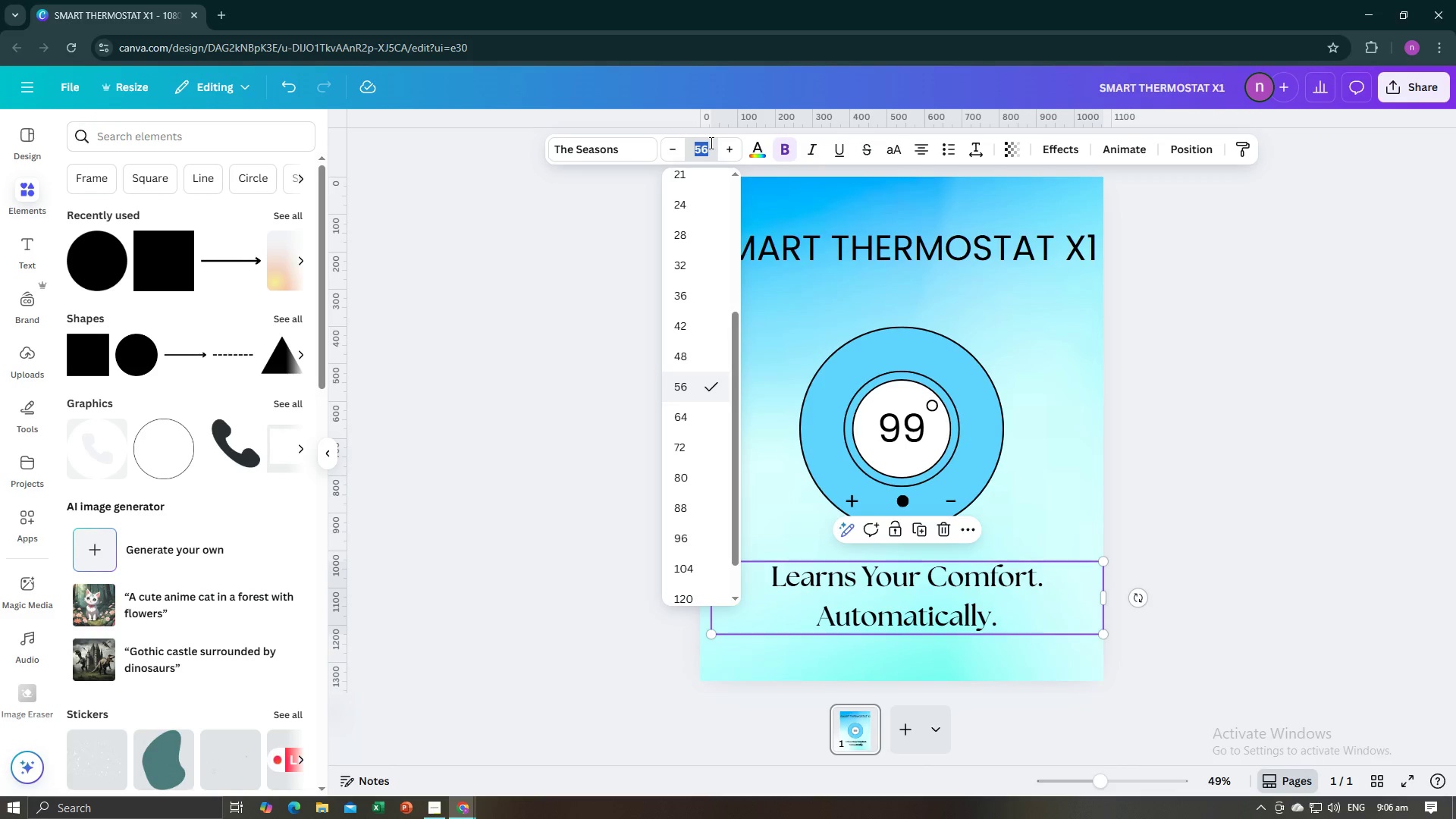 
type(50)
 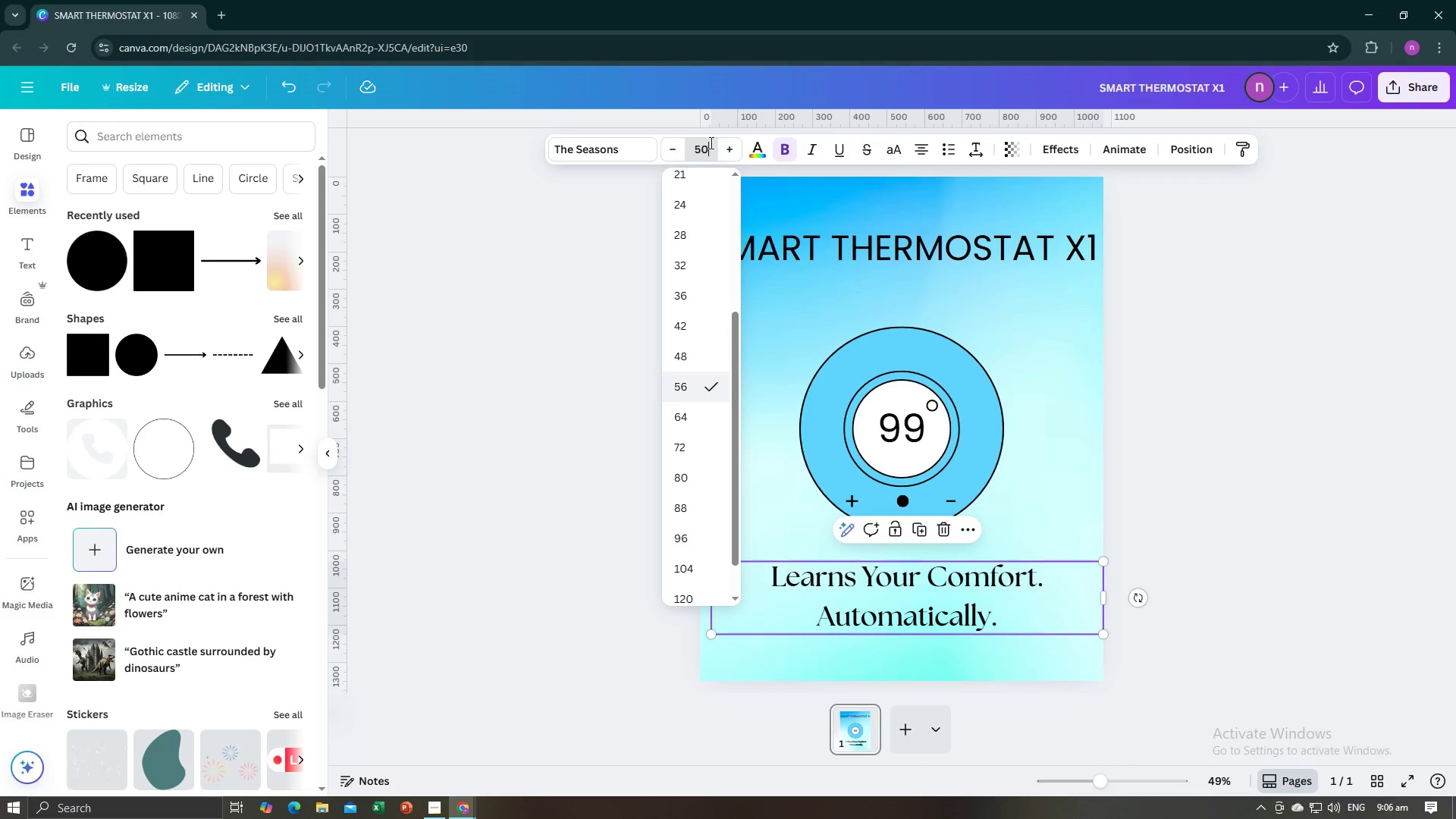 
key(Enter)
 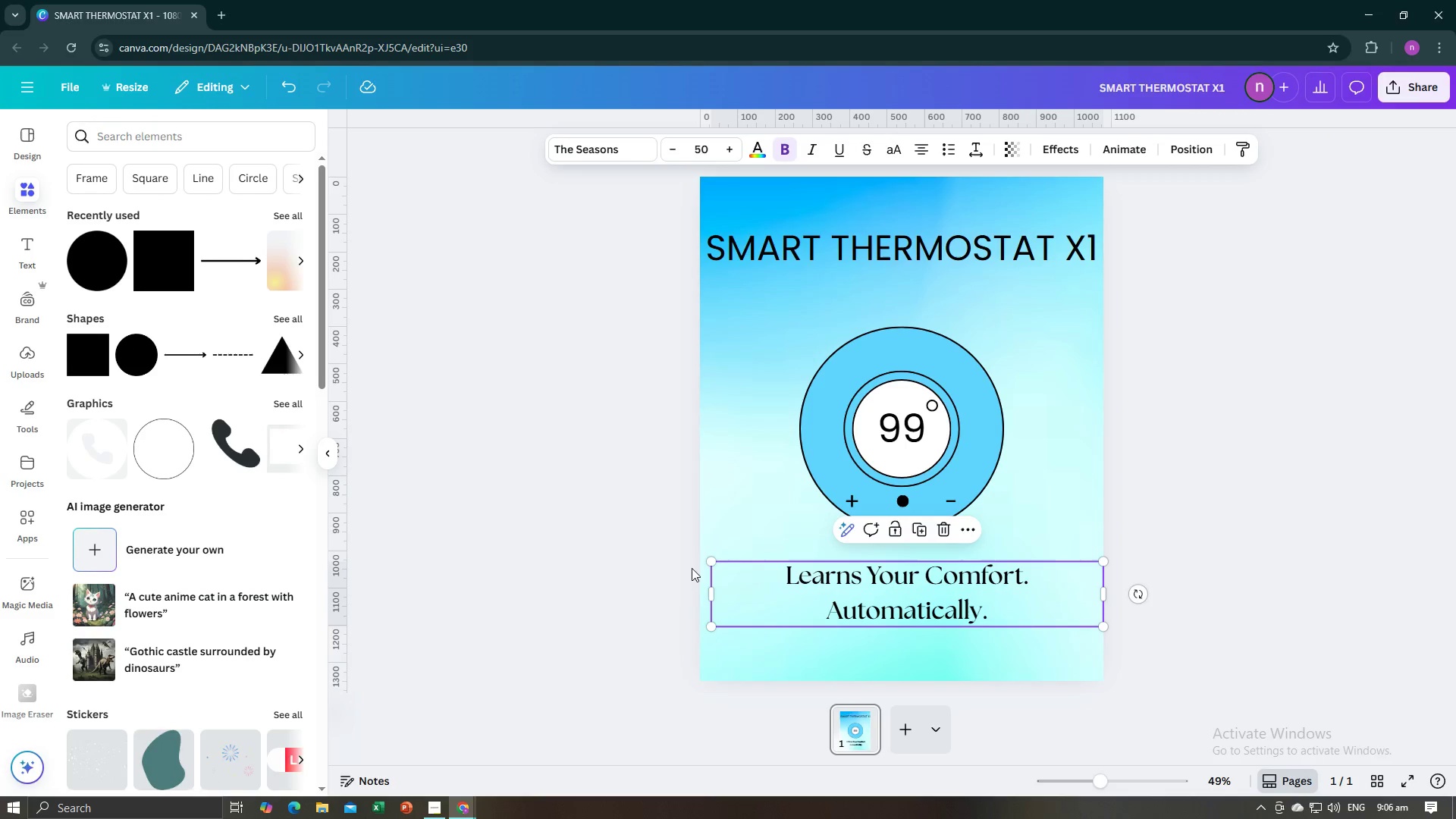 
left_click([536, 602])
 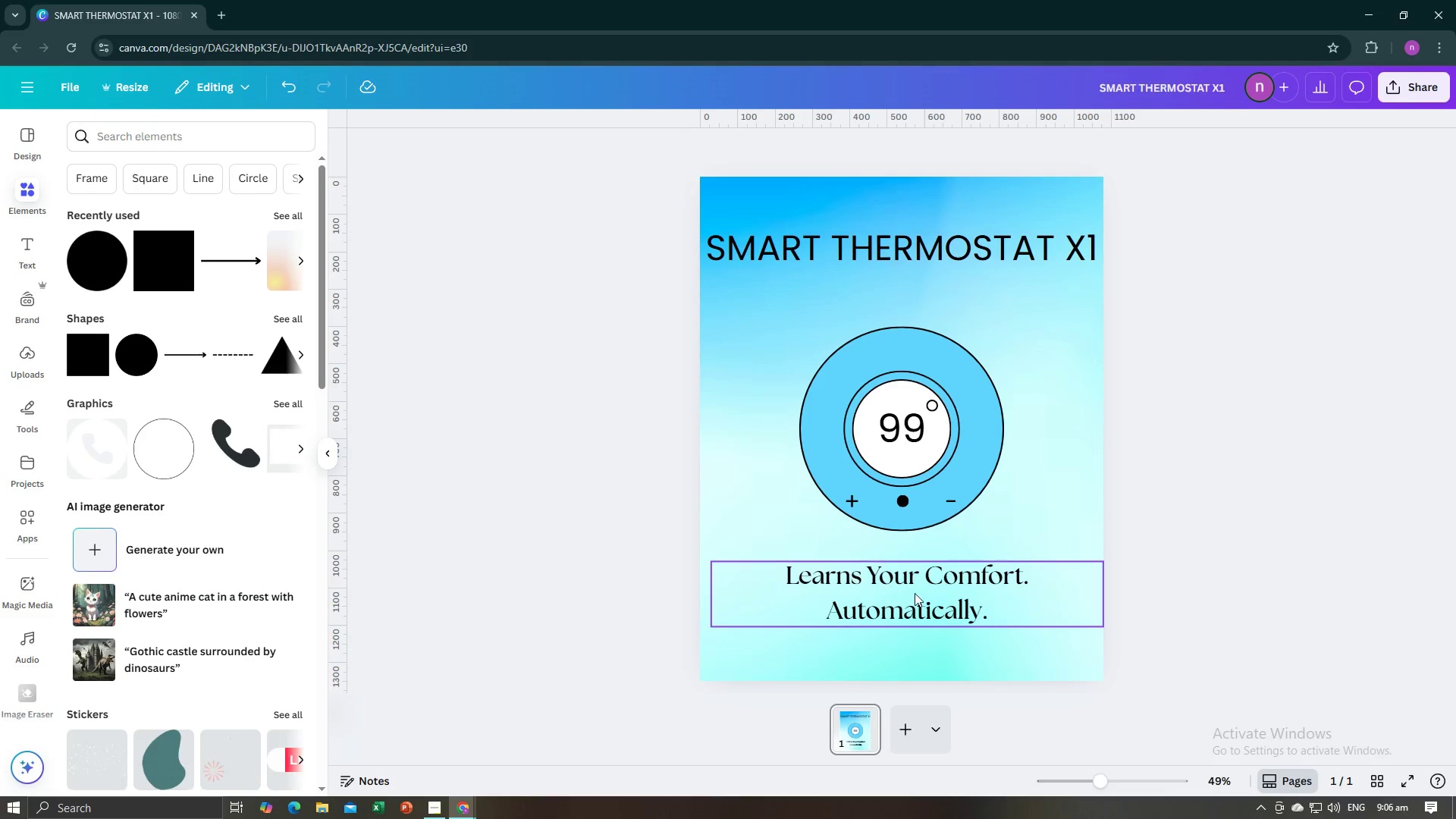 
left_click([915, 593])
 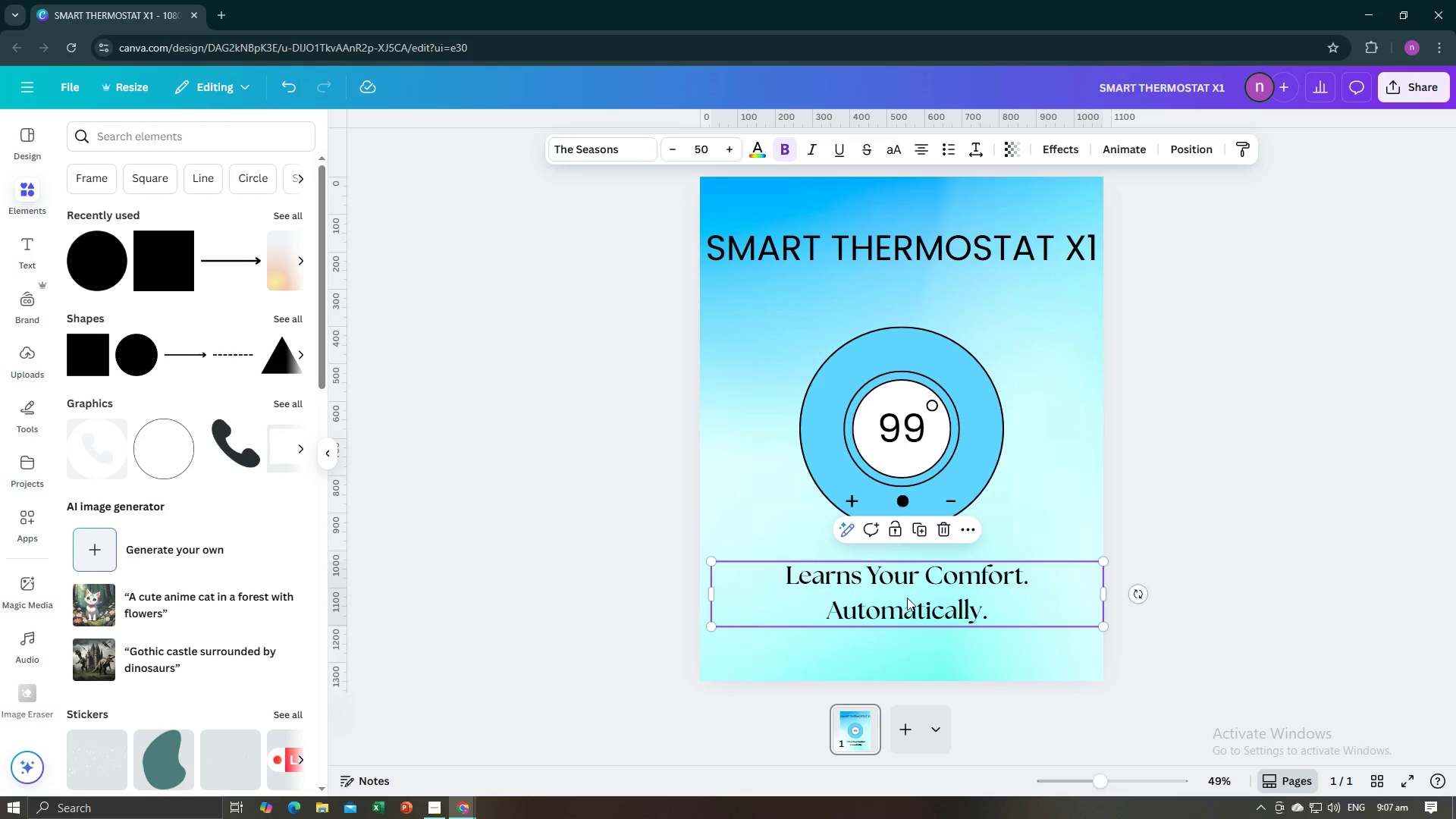 
left_click_drag(start_coordinate=[907, 598], to_coordinate=[904, 301])
 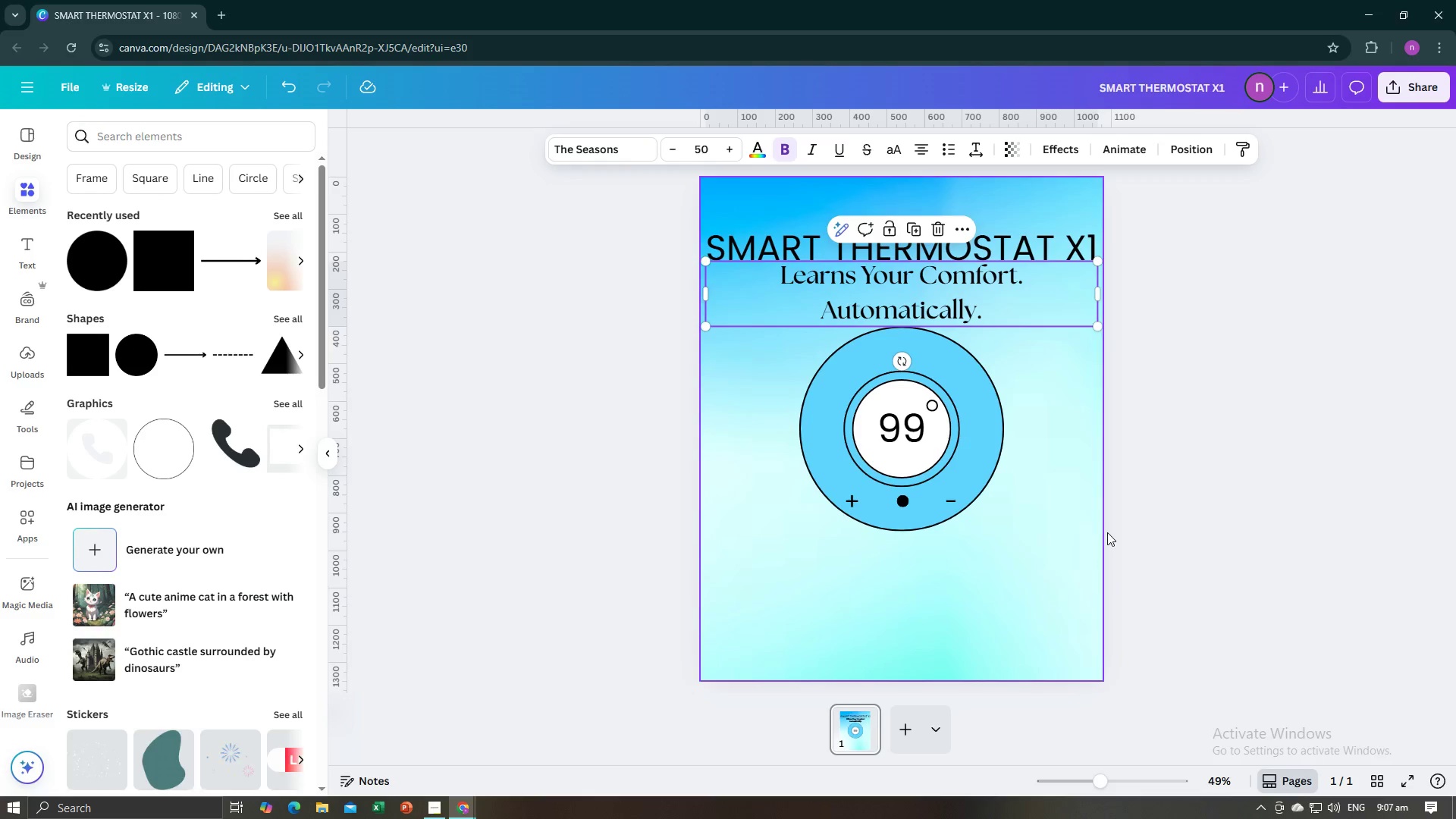 
left_click([1107, 532])
 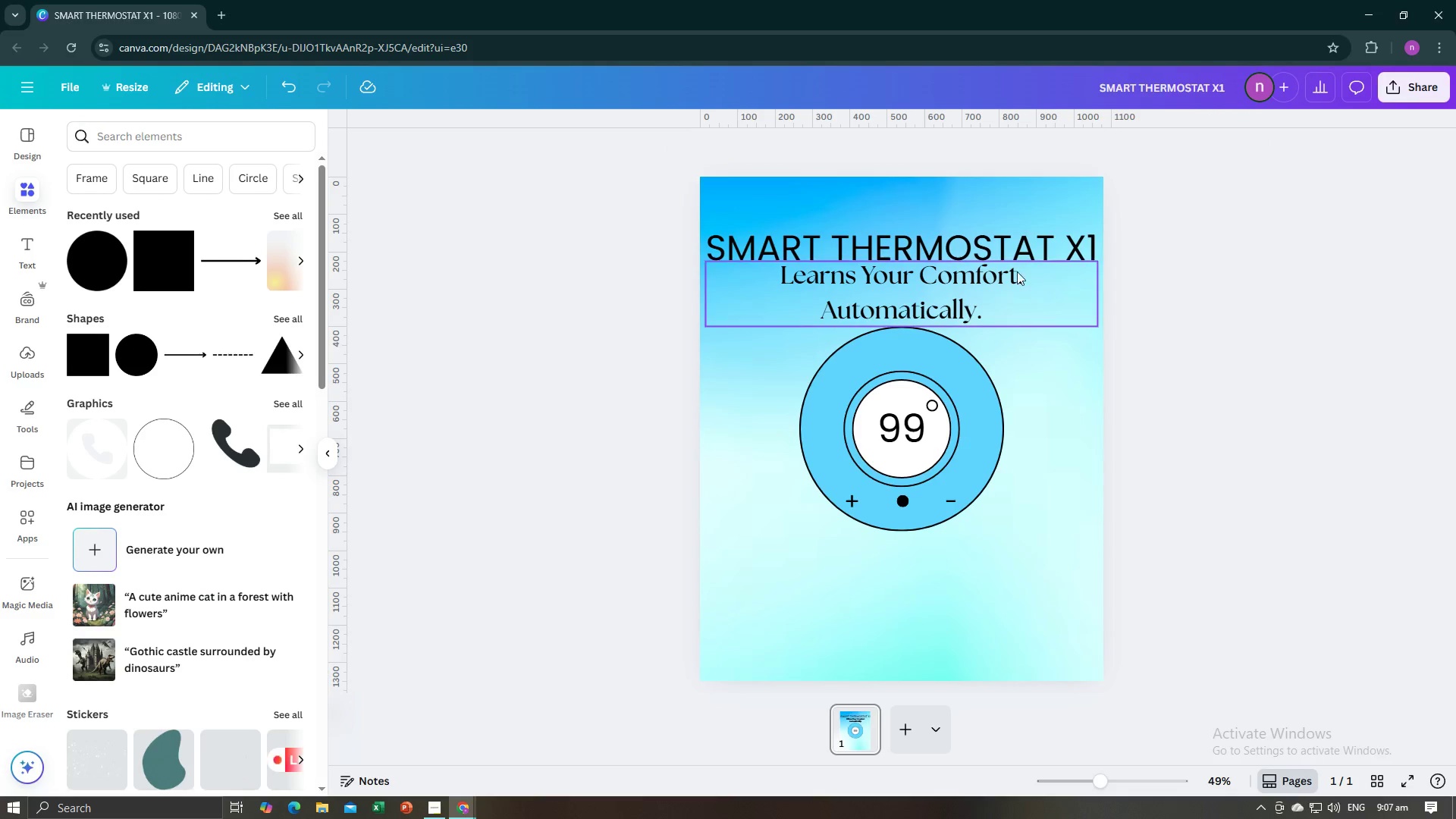 
left_click([1027, 248])
 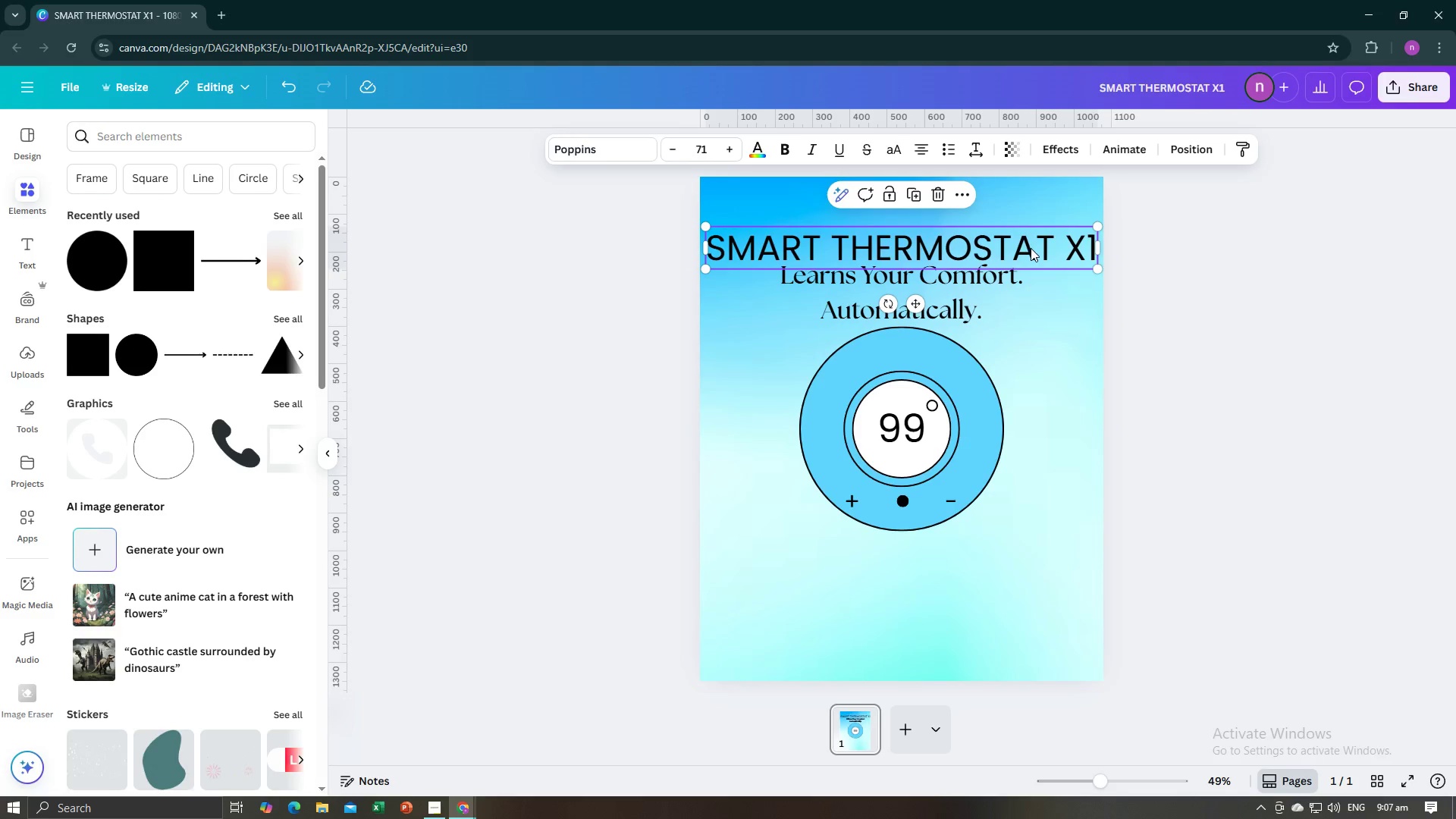 
left_click_drag(start_coordinate=[1031, 248], to_coordinate=[1029, 230])
 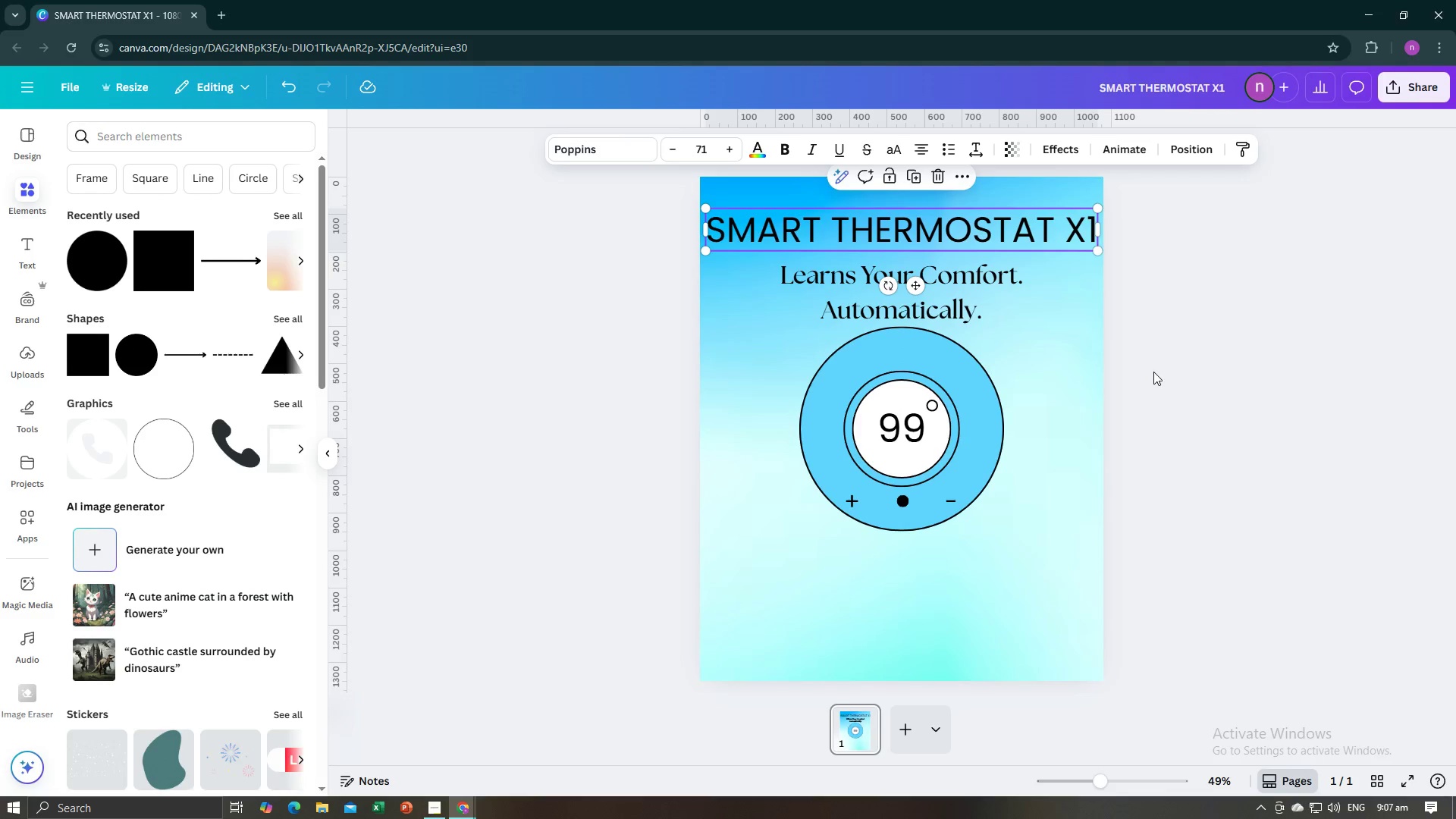 
left_click([1155, 372])
 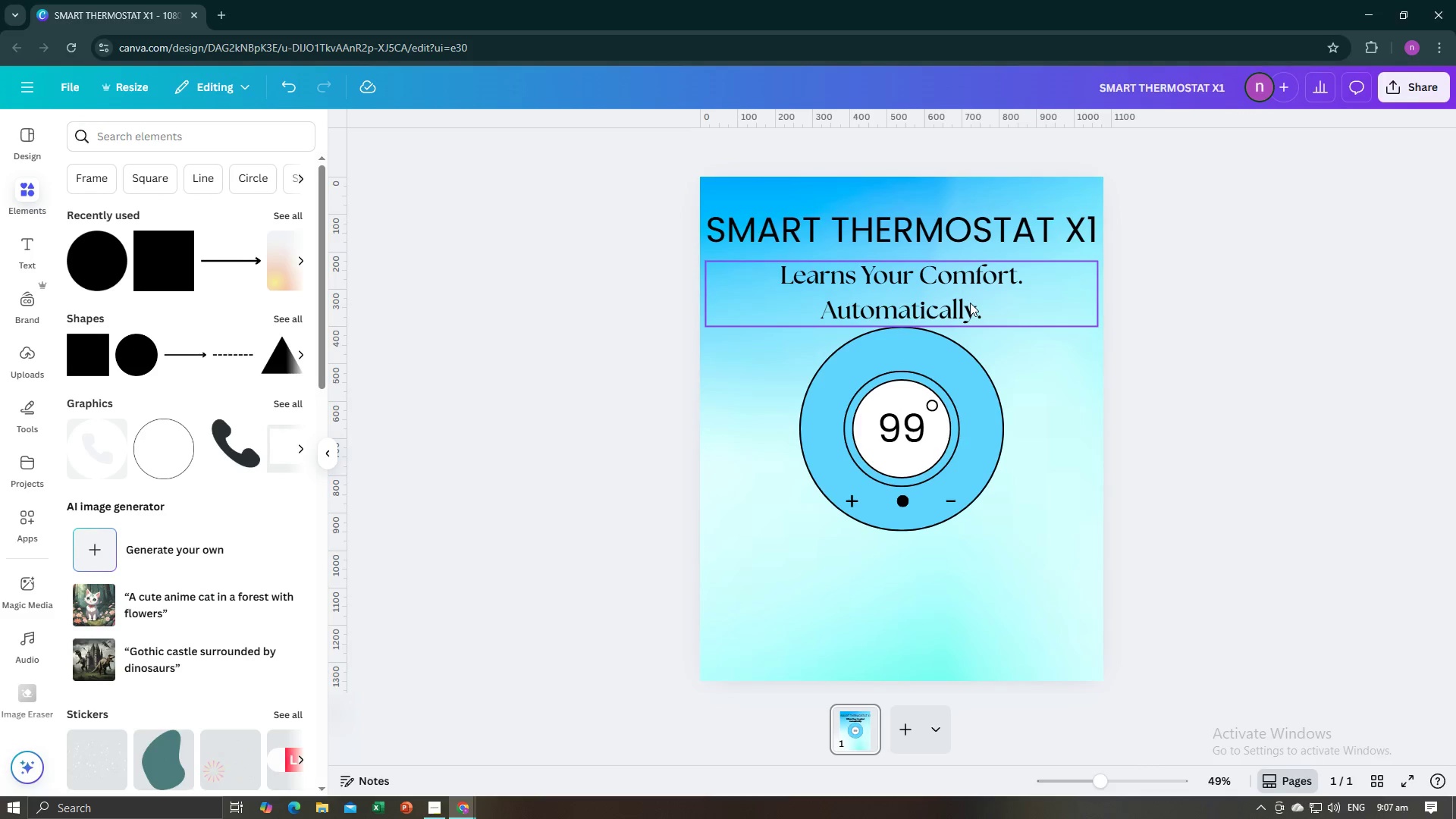 
left_click([970, 303])
 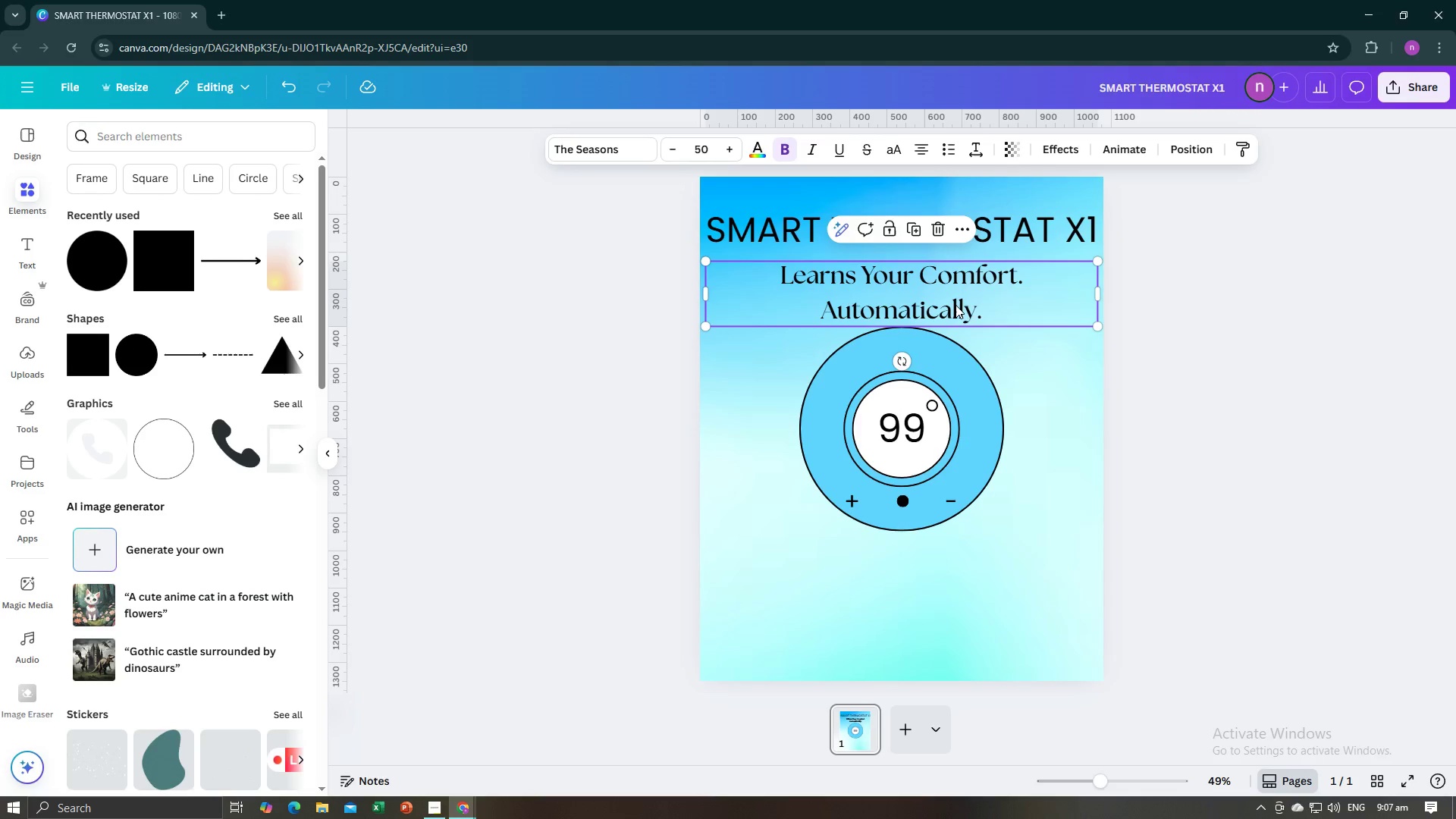 
left_click_drag(start_coordinate=[956, 305], to_coordinate=[959, 297])
 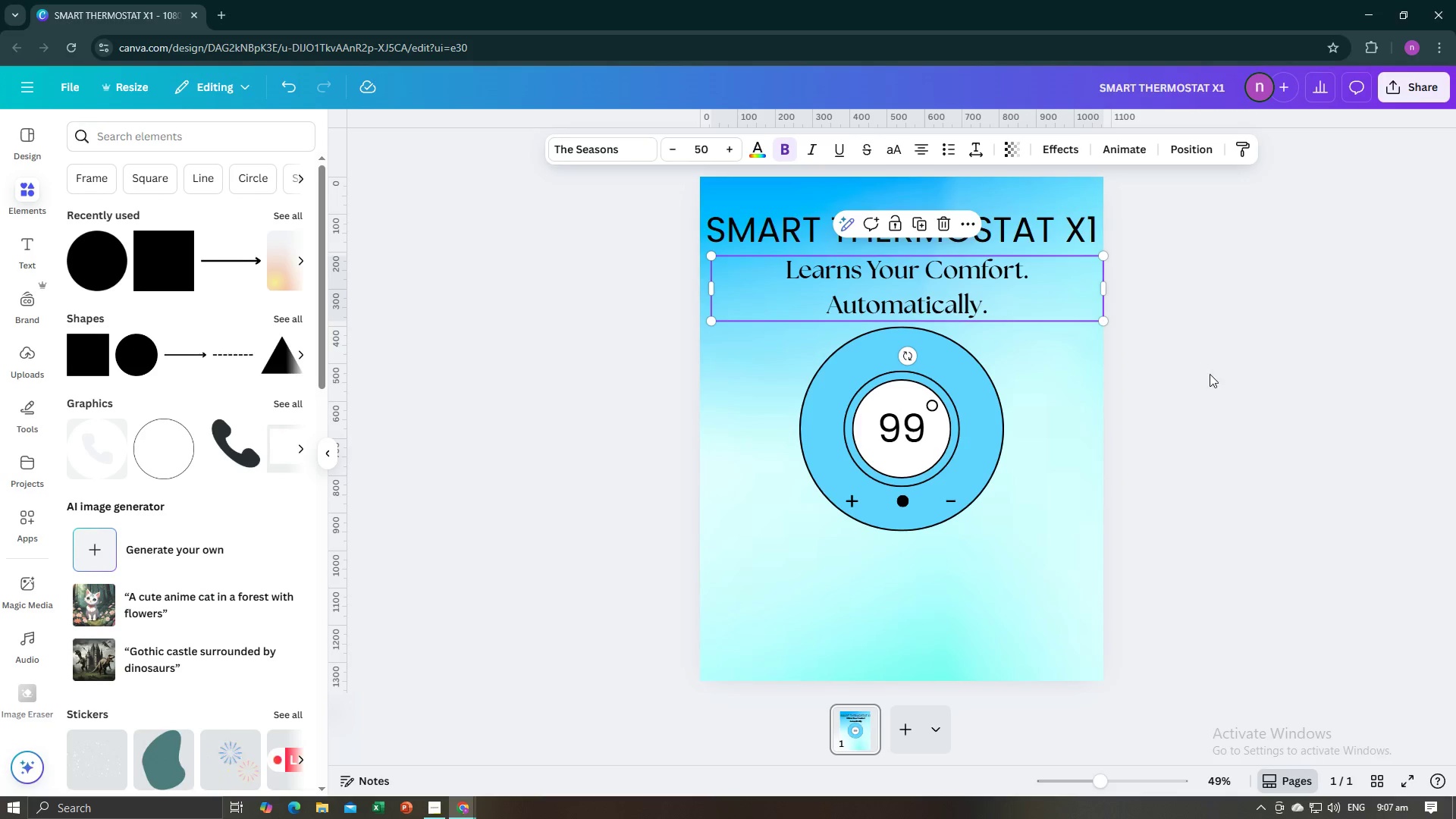 
left_click([1210, 374])
 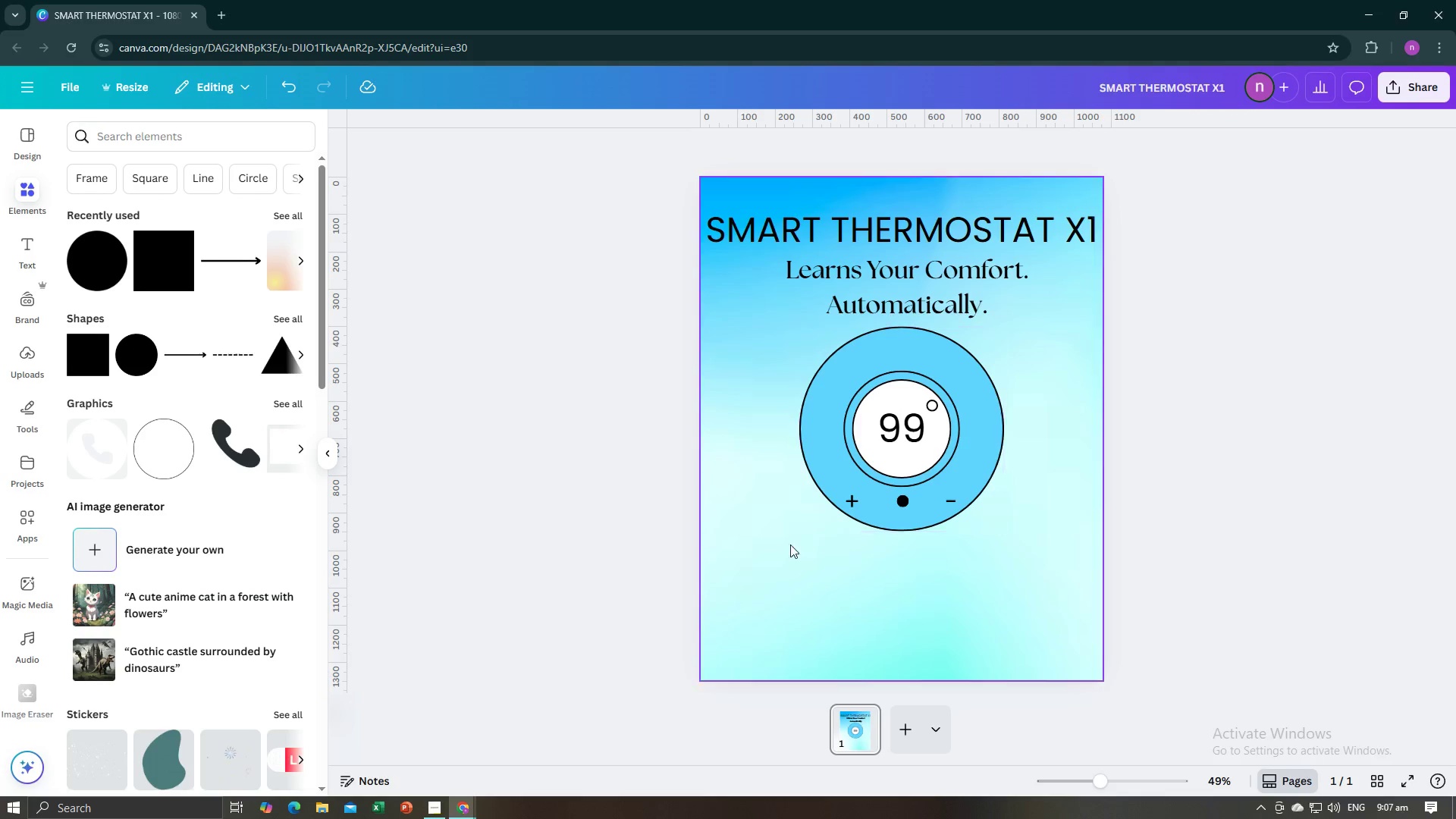 
key(Alt+AltLeft)
 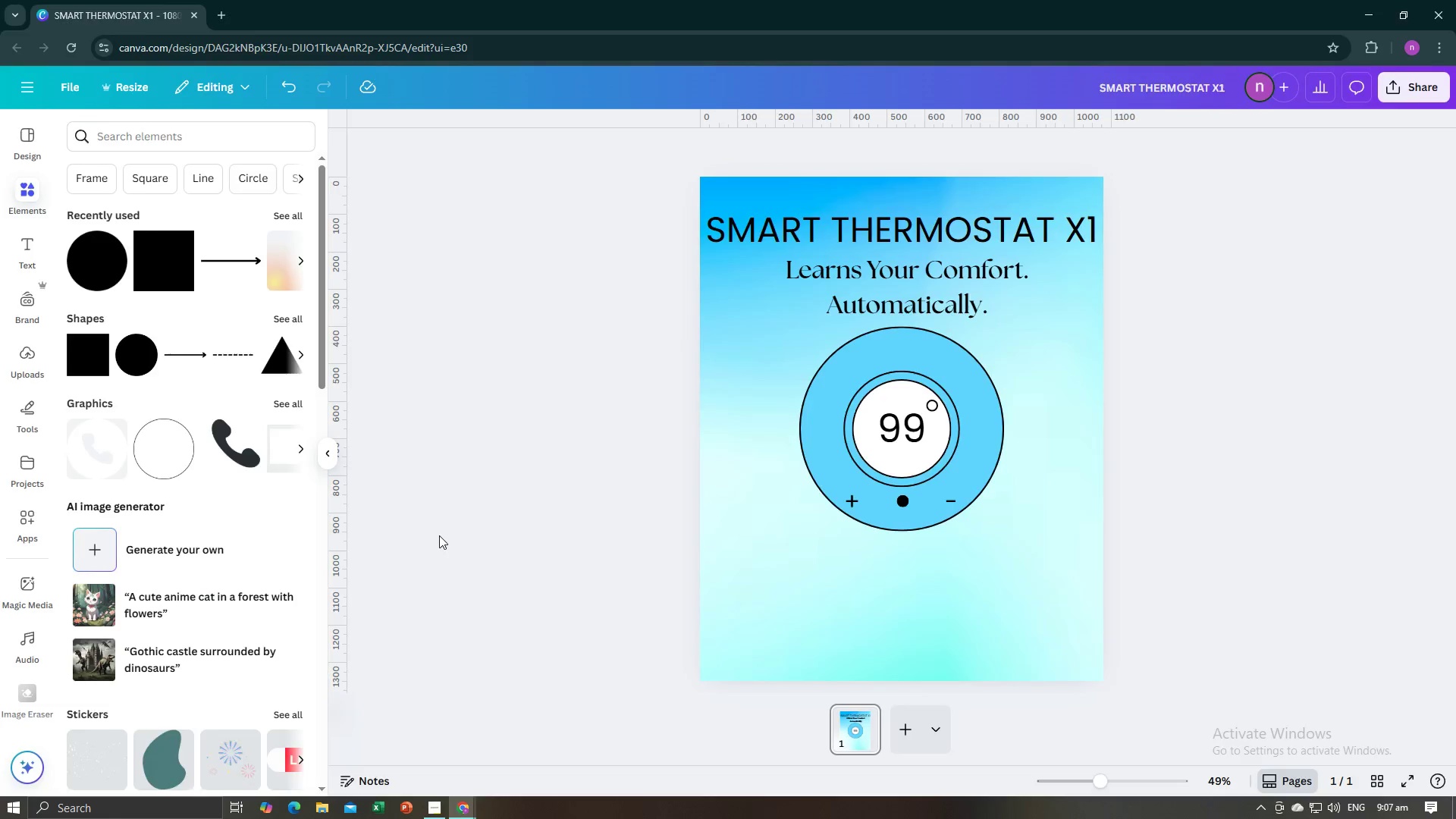 
key(Alt+Tab)
 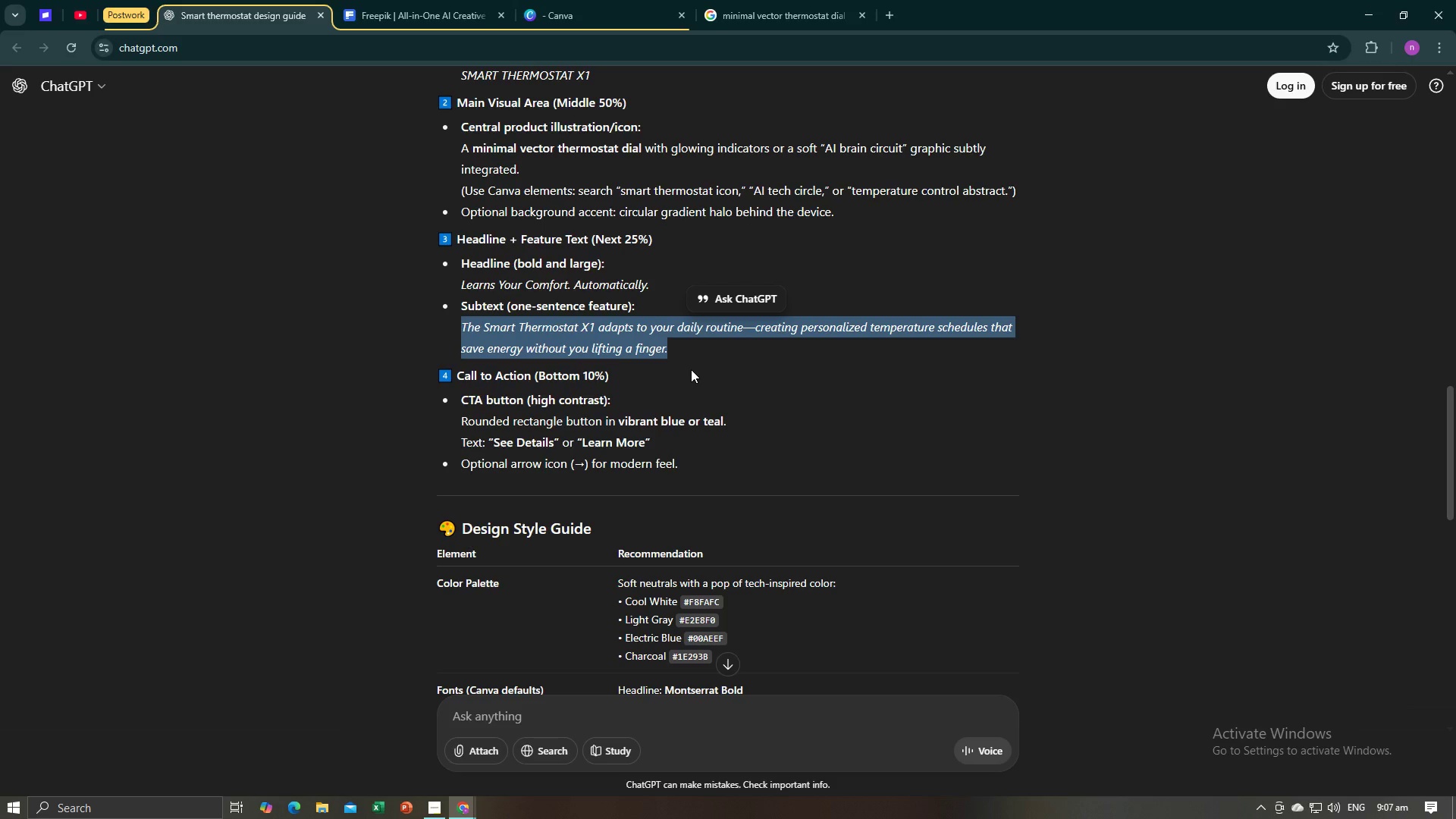 
key(Control+C)
 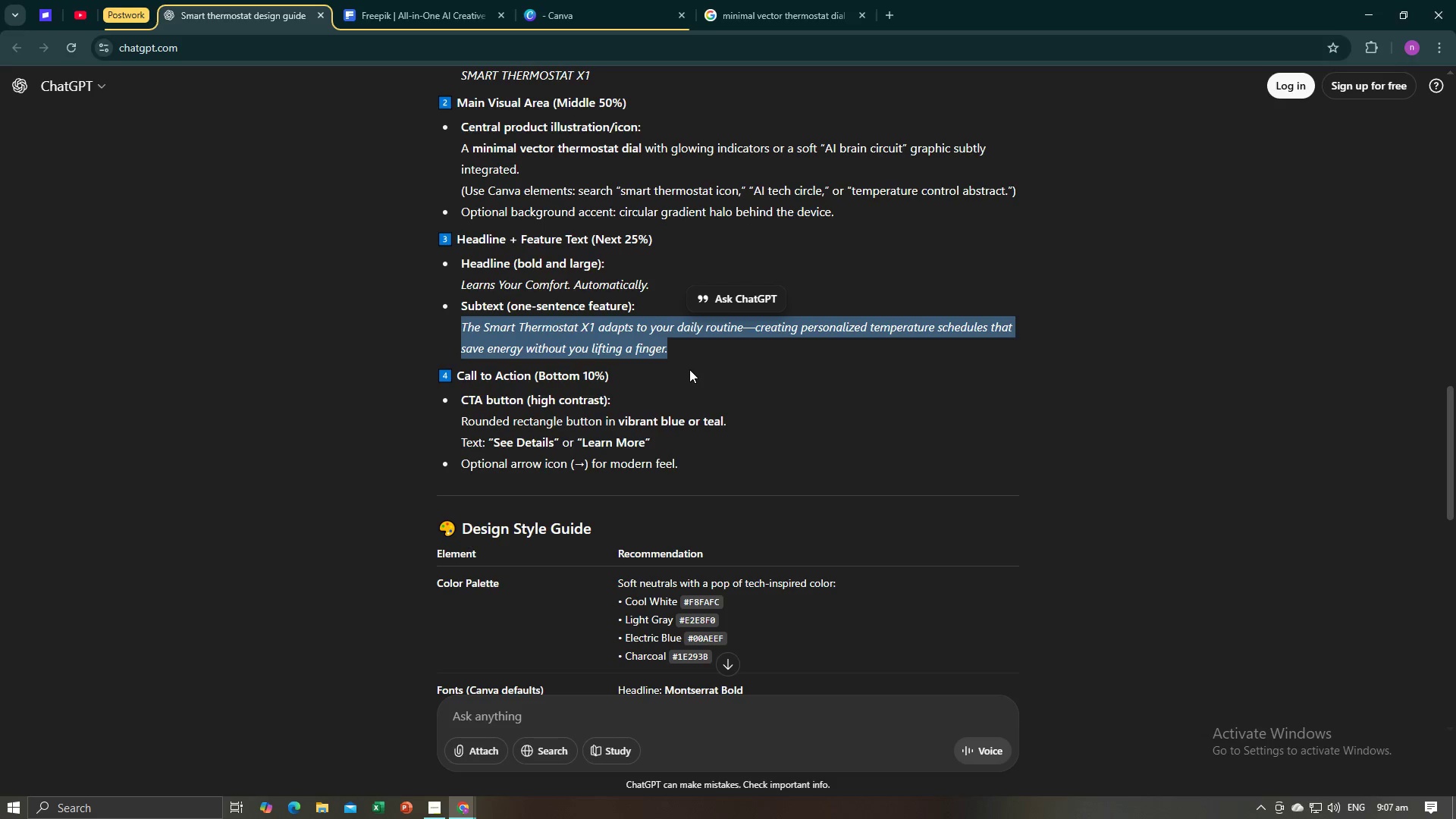 
key(Control+C)
 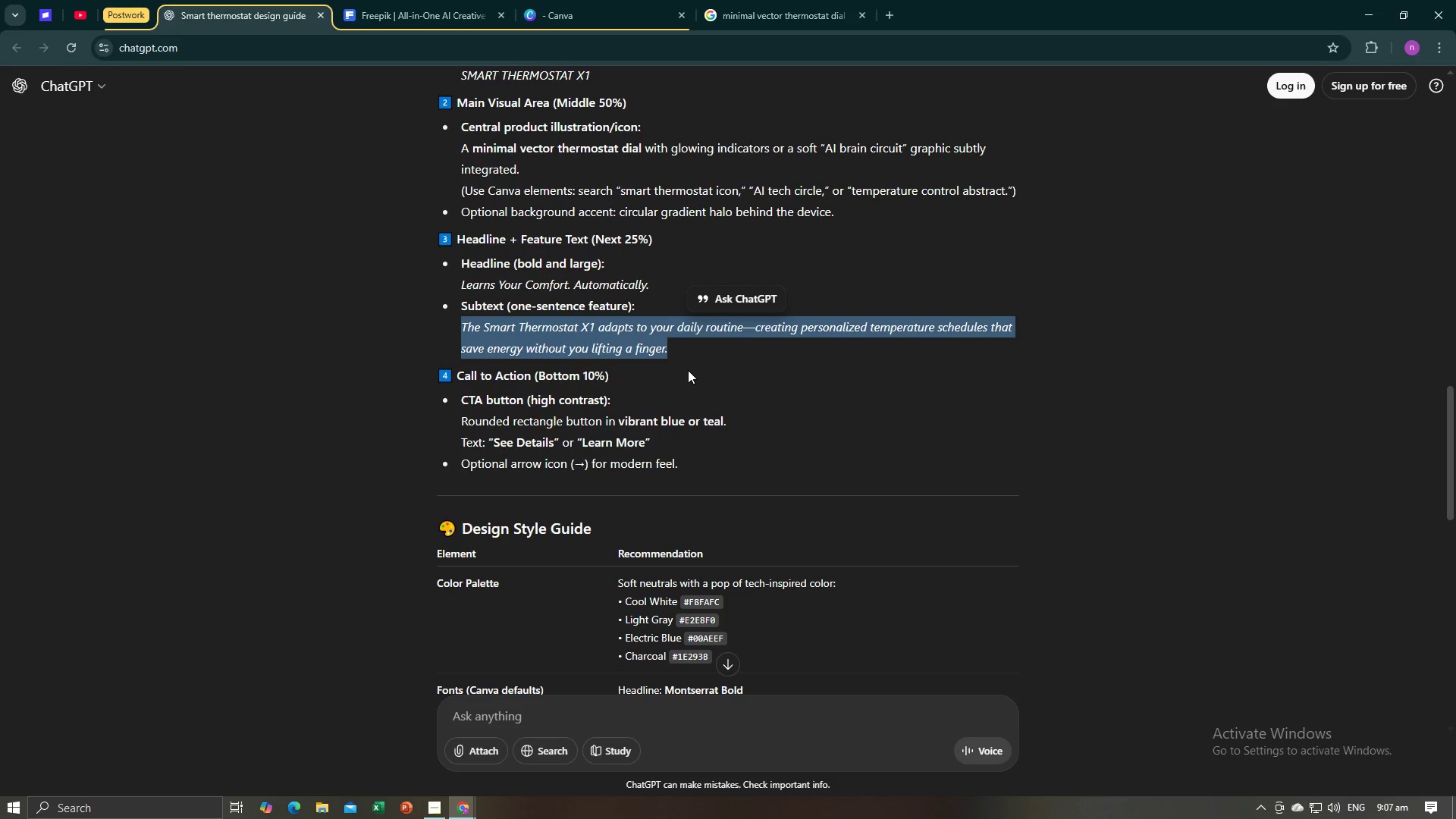 
key(Alt+AltLeft)
 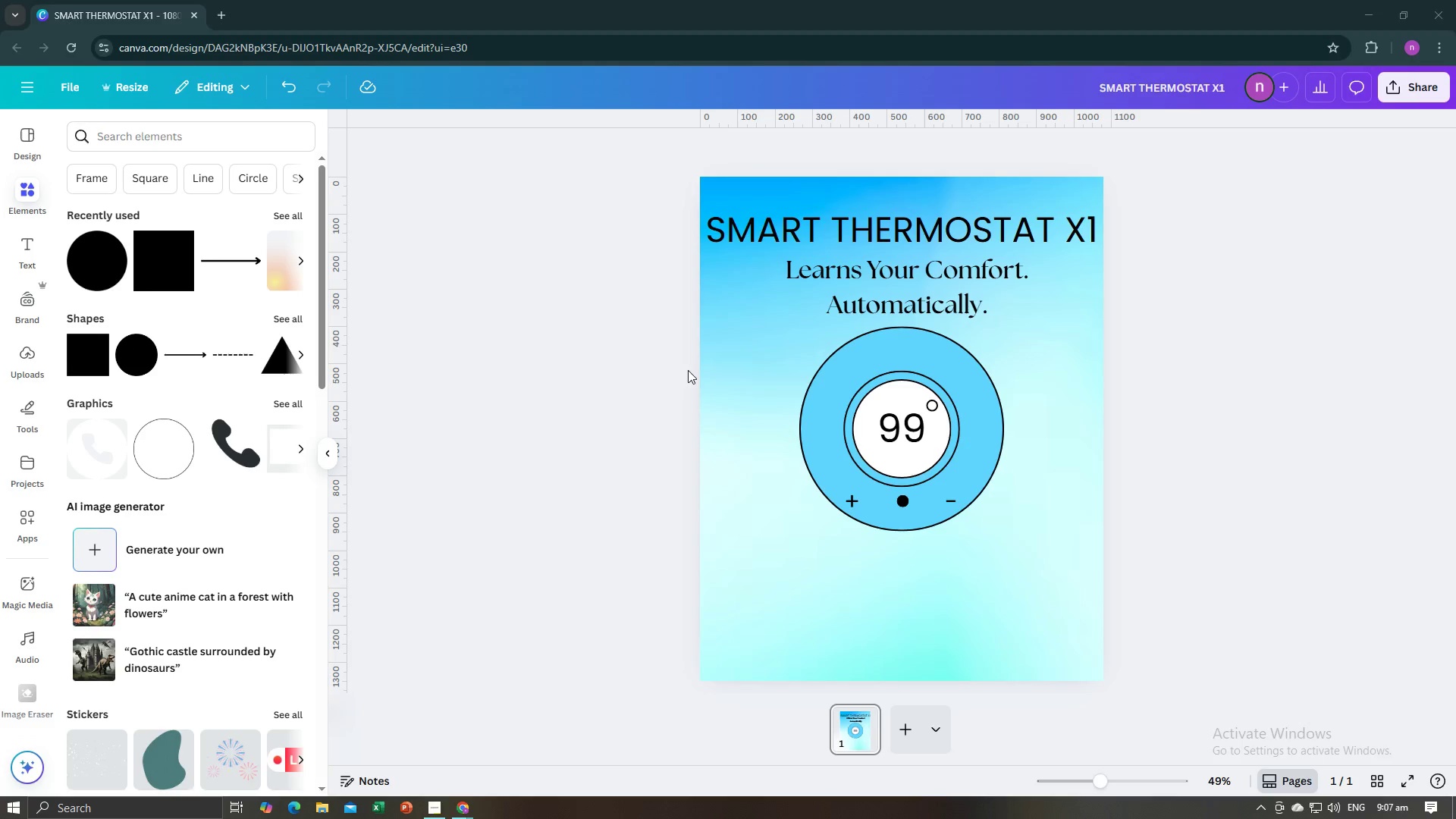 
key(Alt+Tab)
 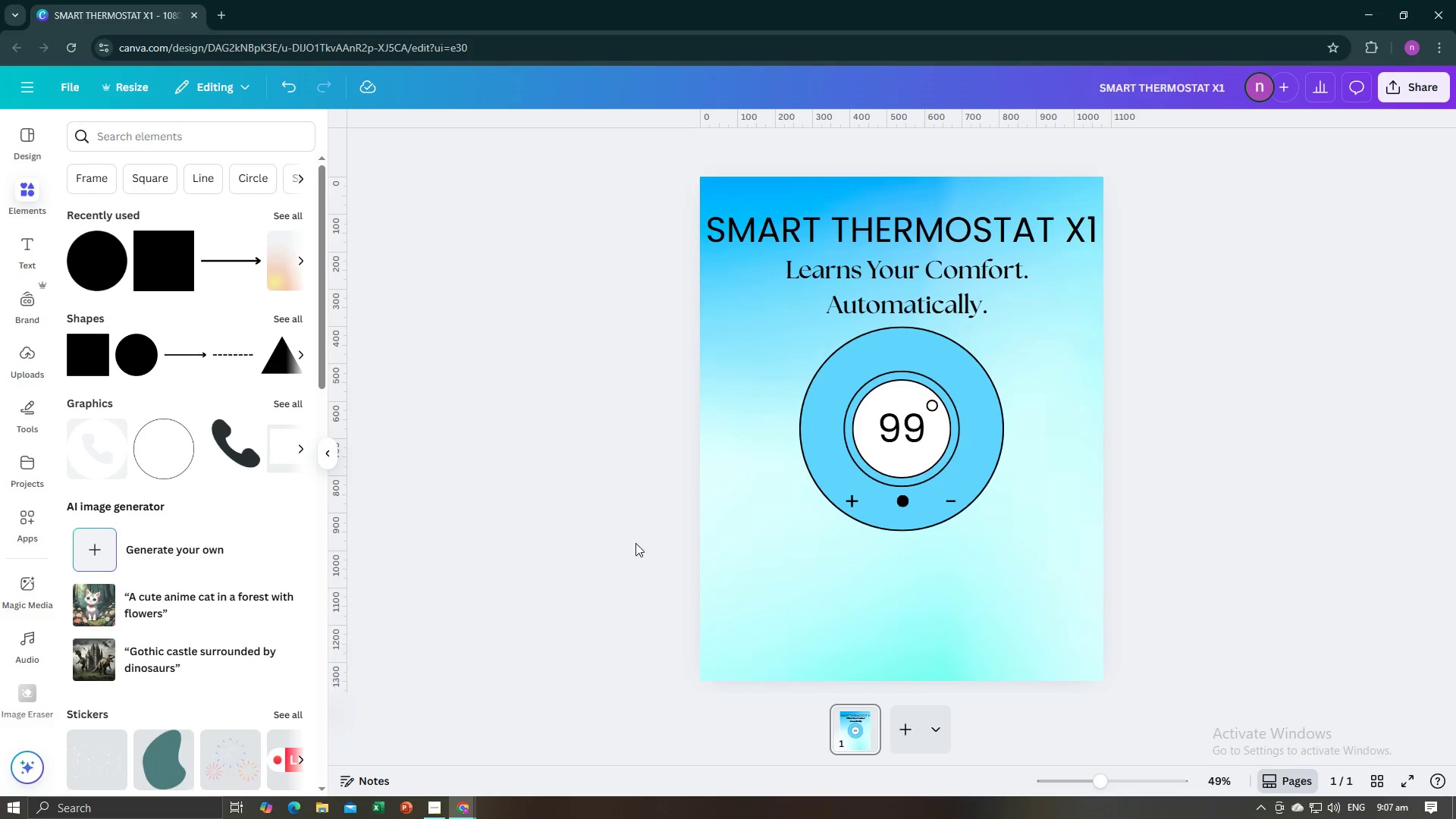 
left_click([635, 543])
 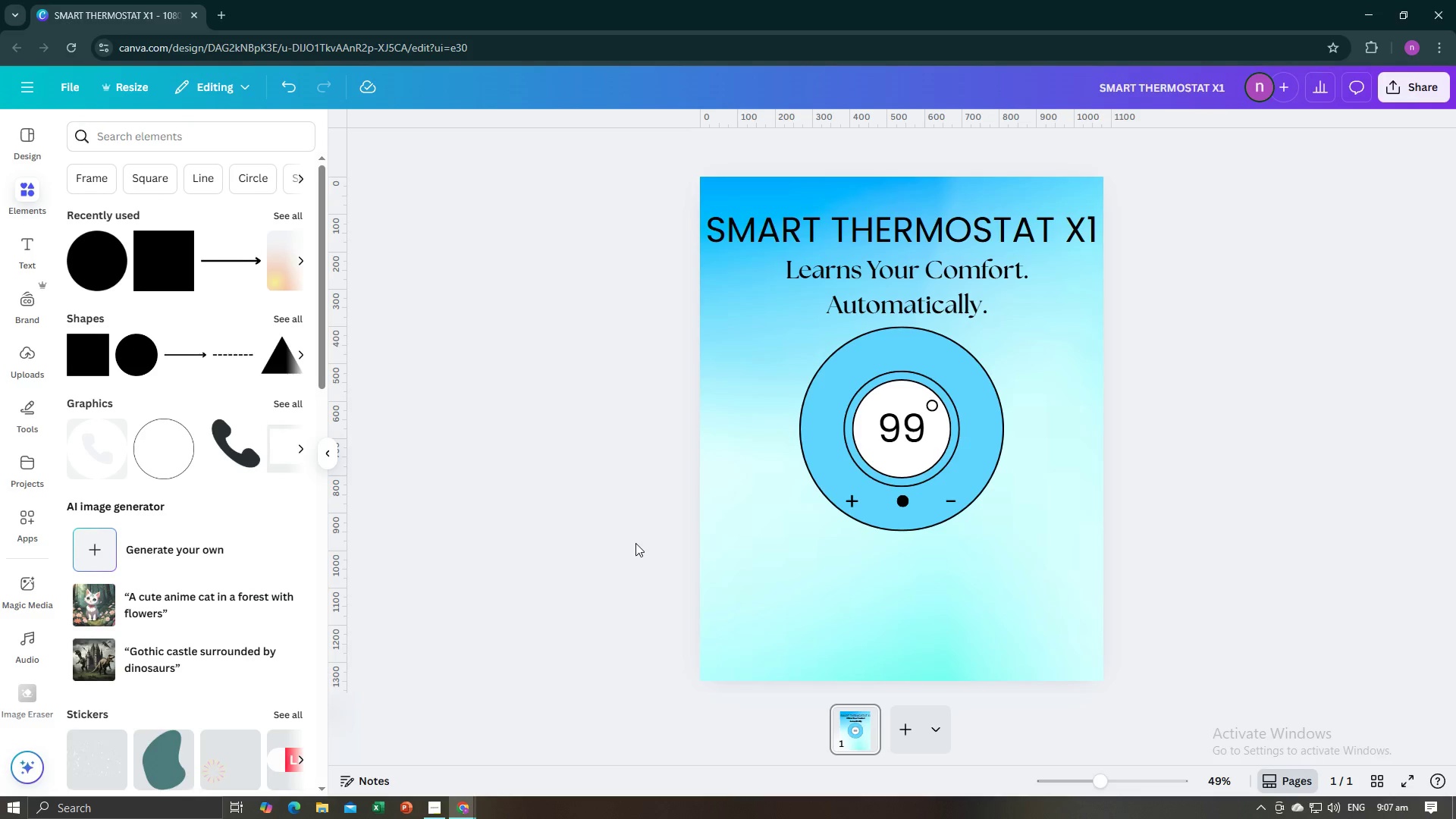 
key(Control+V)
 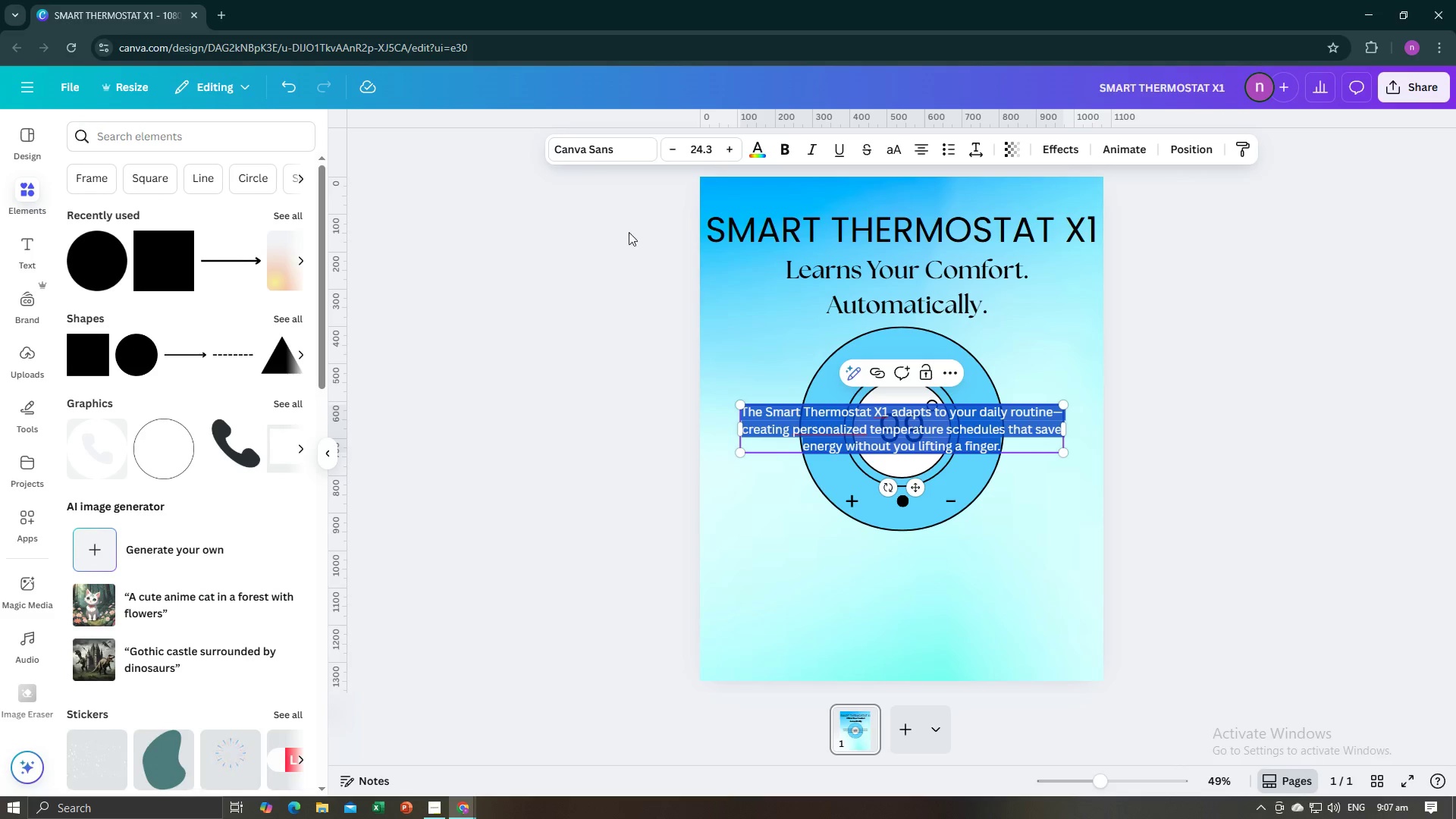 
left_click([610, 154])
 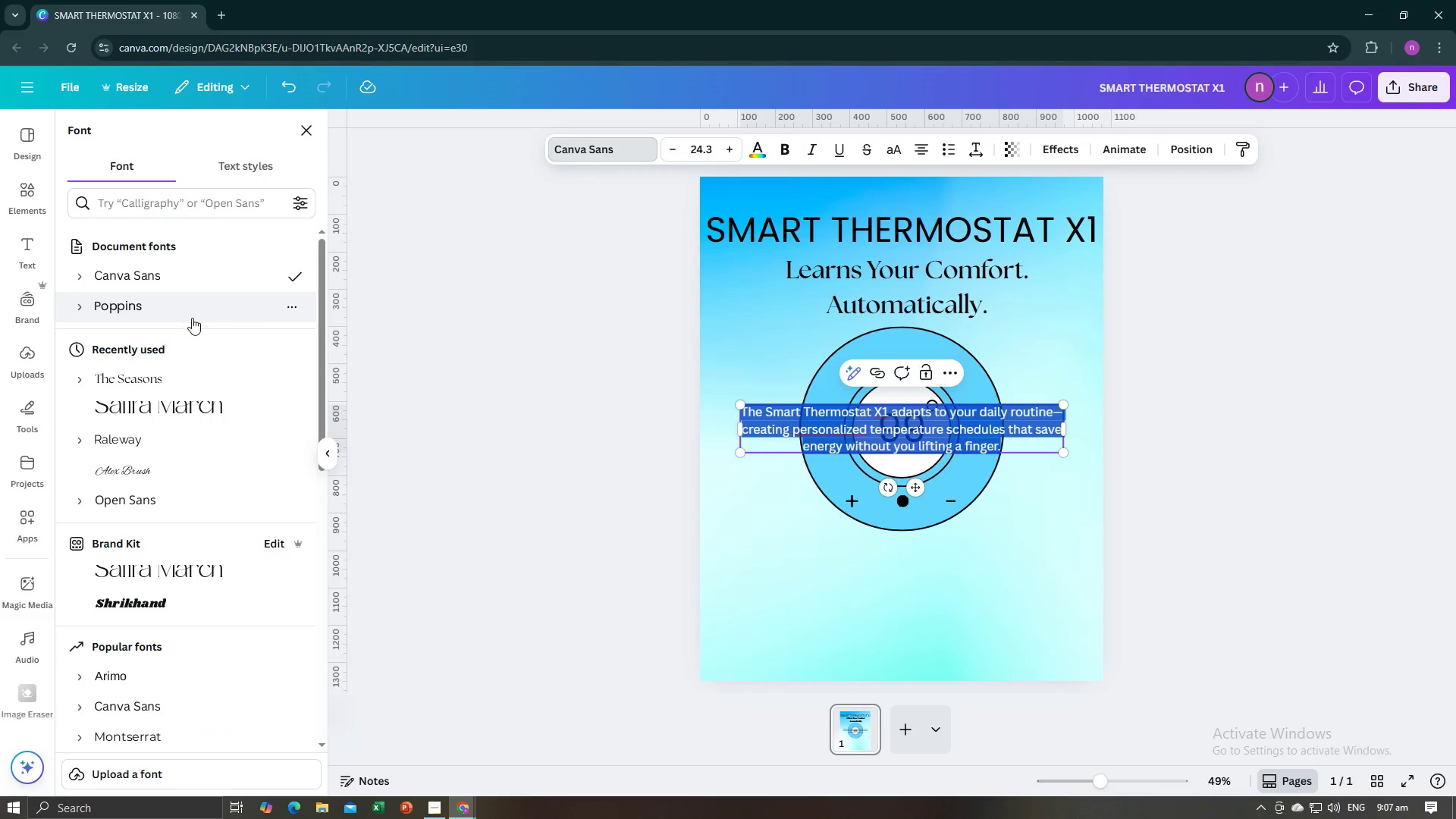 
left_click([192, 318])
 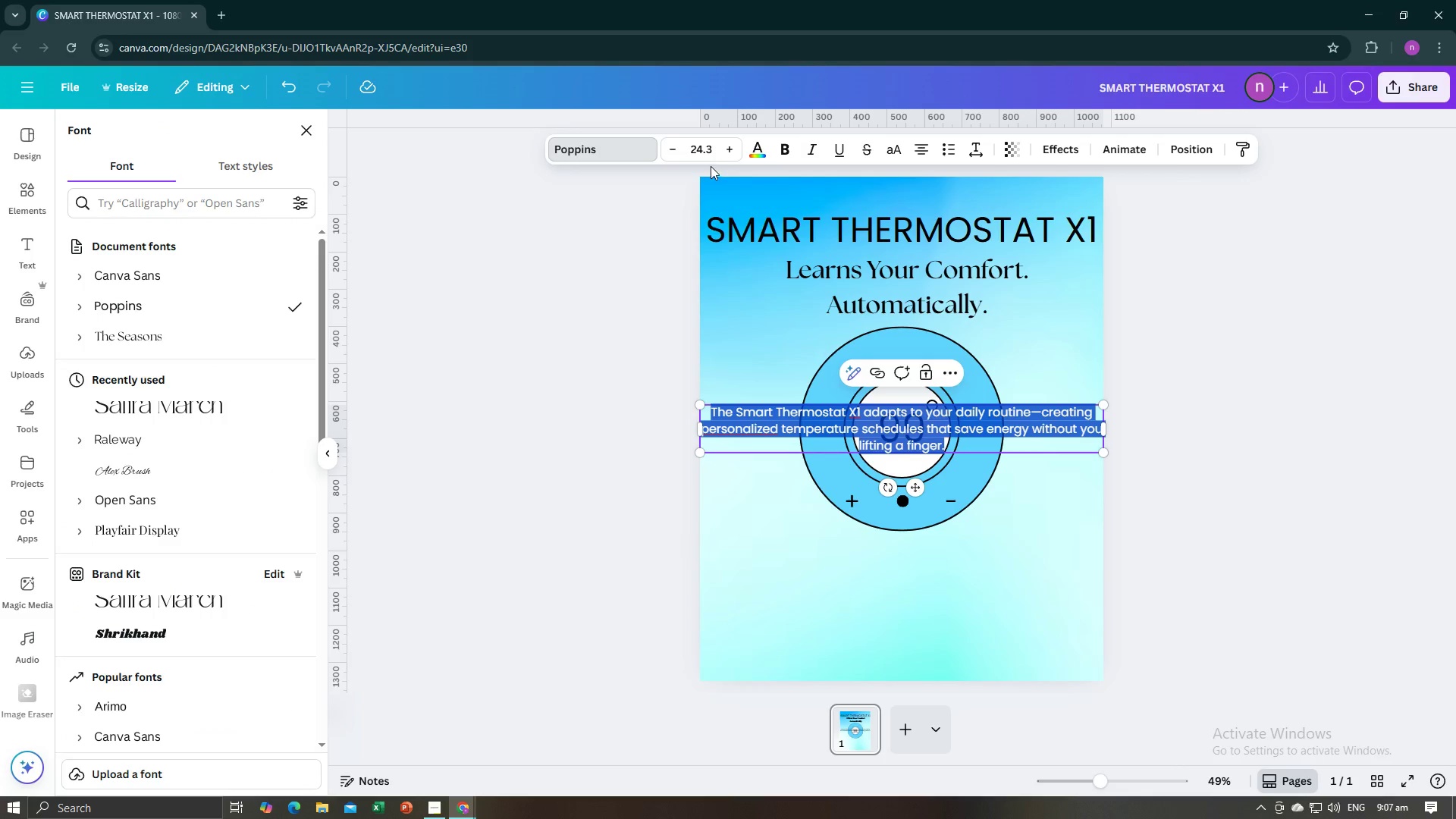 
left_click([711, 155])
 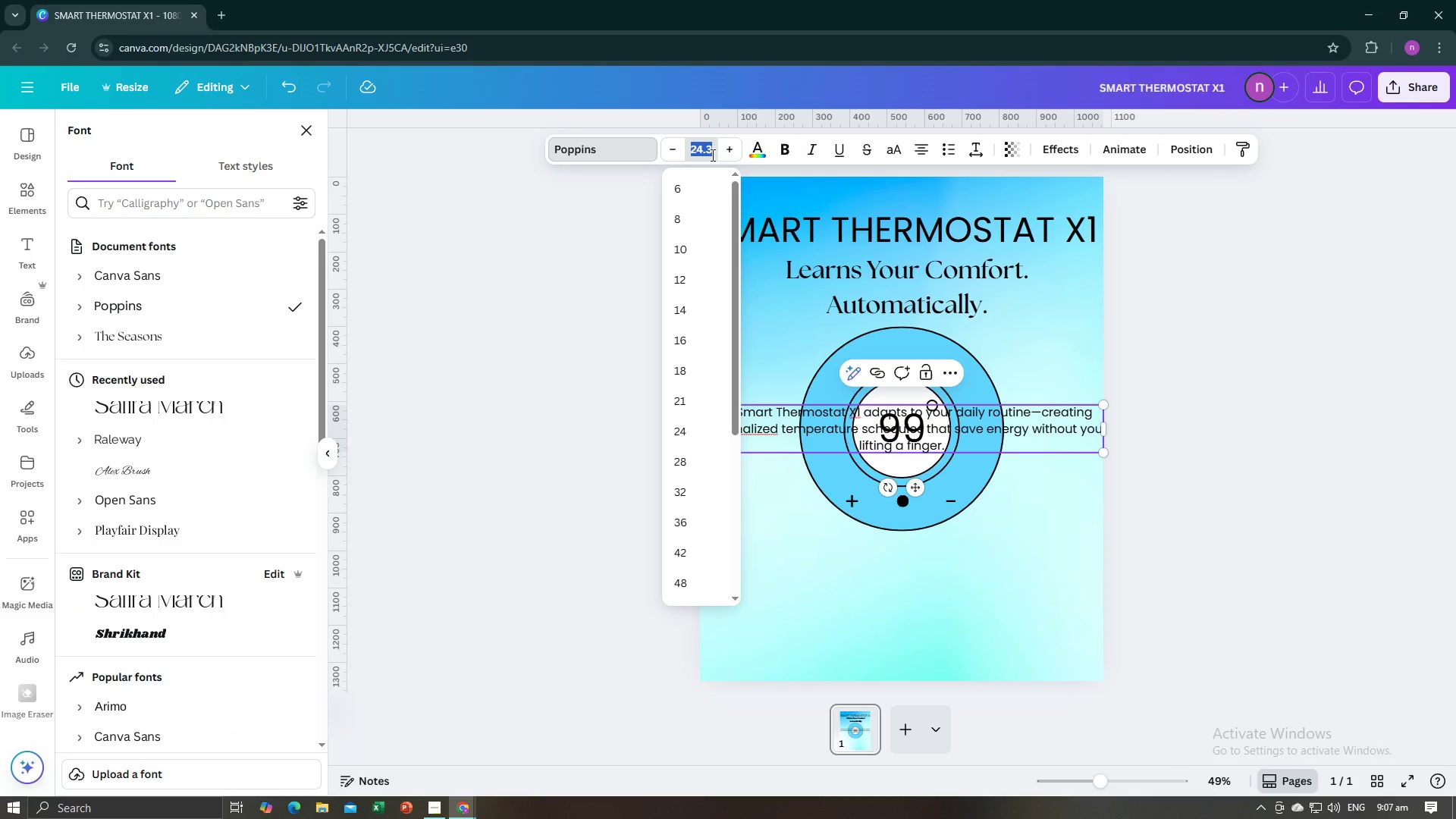 
type(25)
 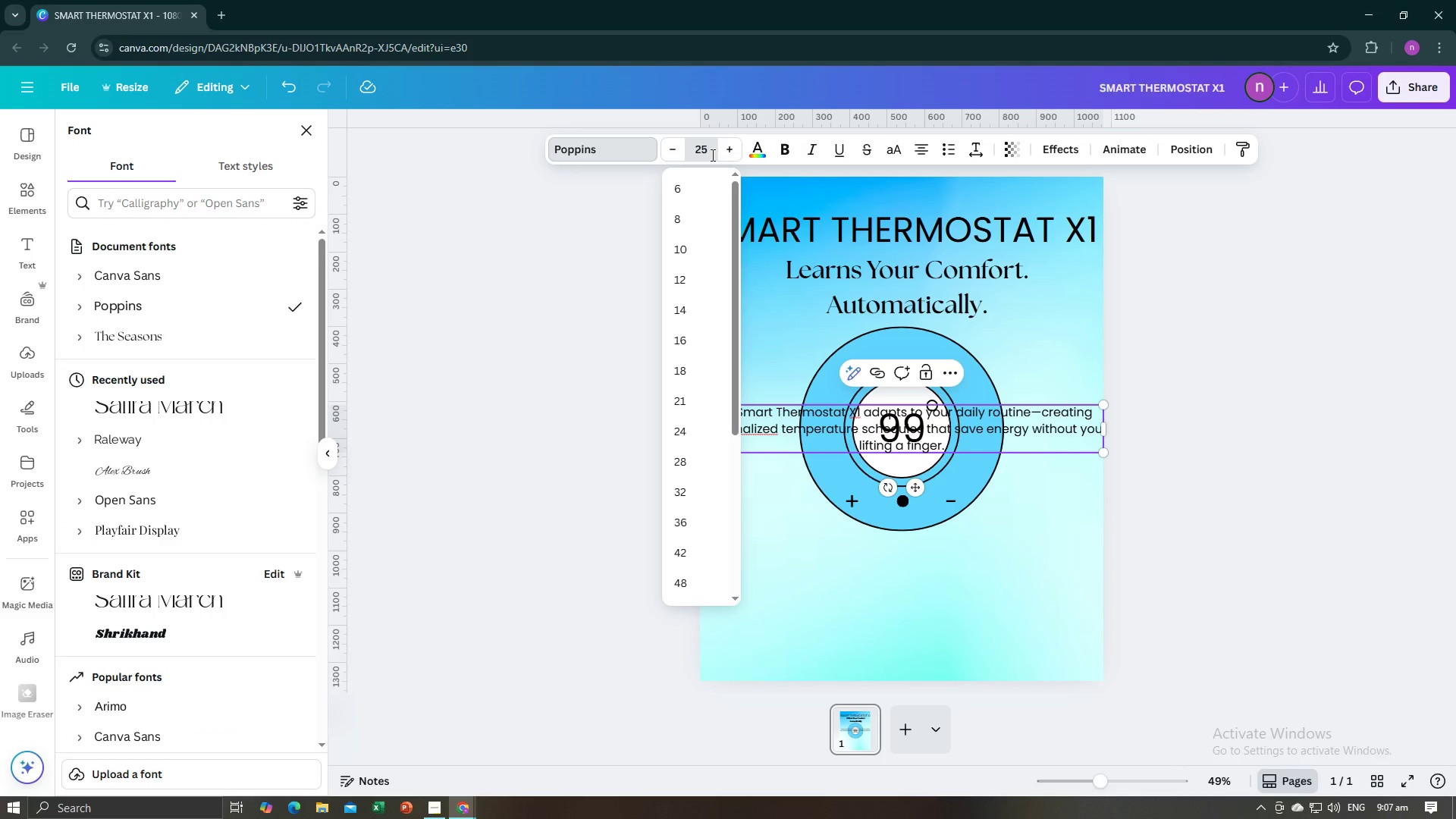 
key(Enter)
 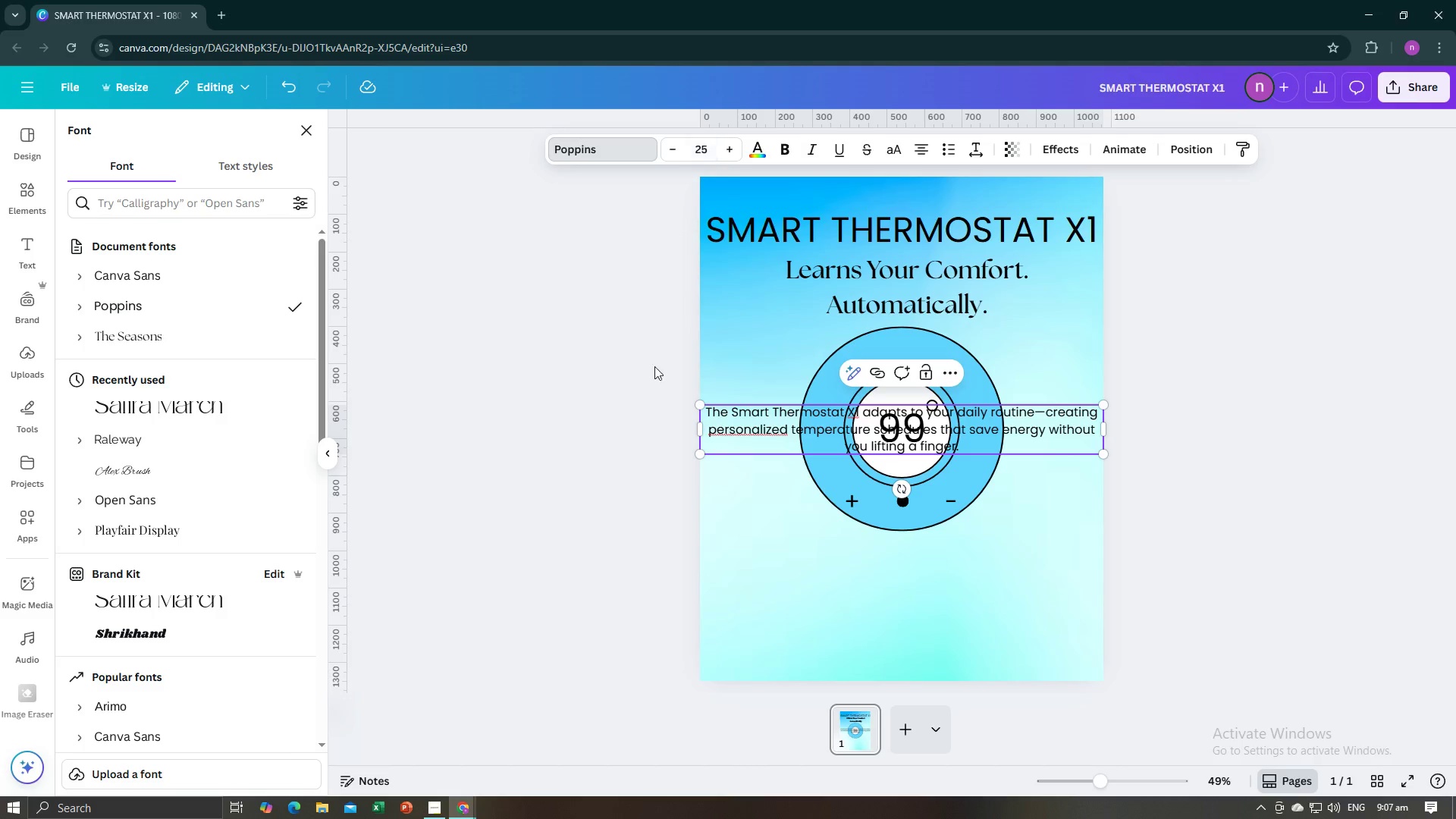 
left_click([624, 462])
 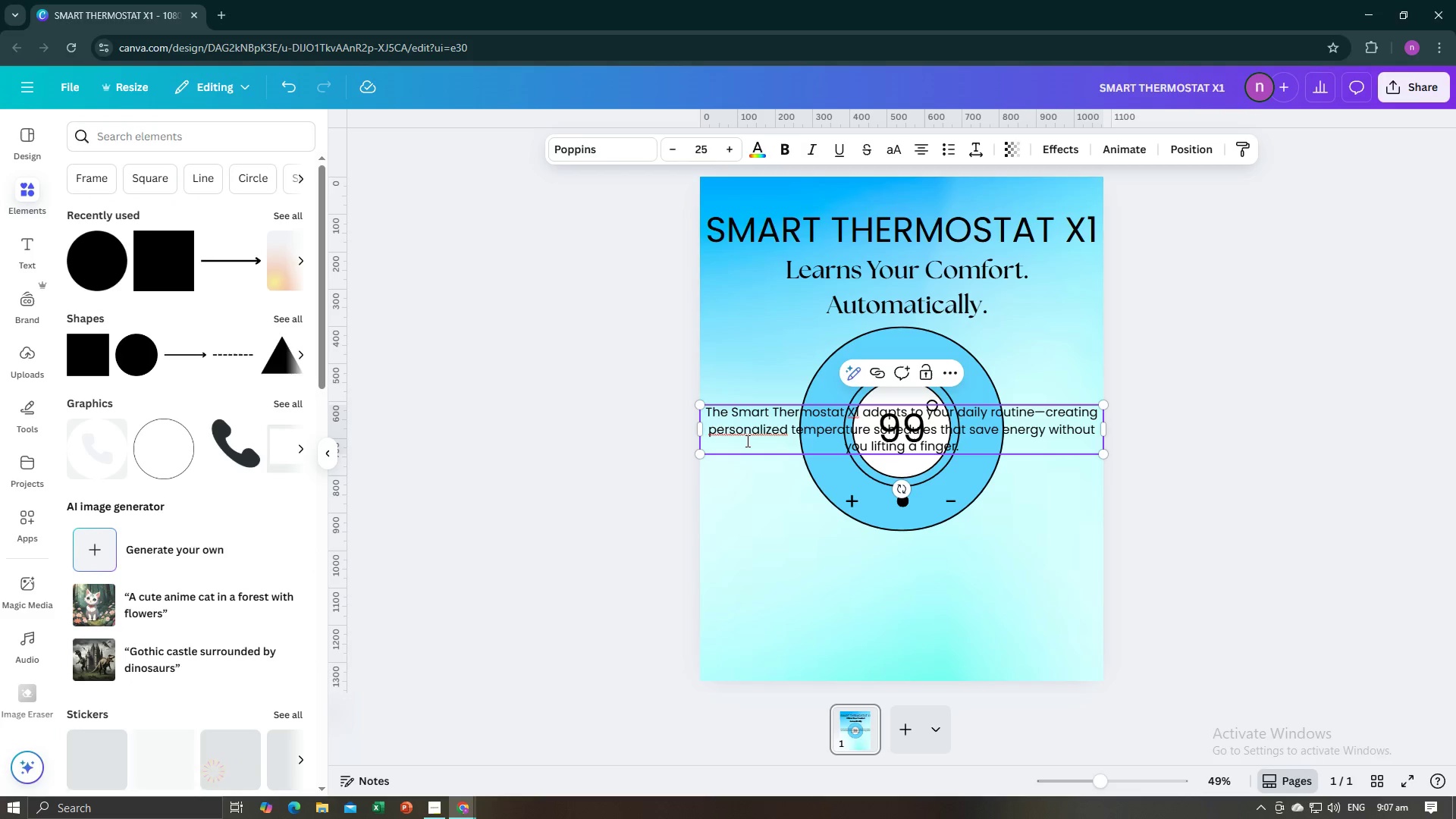 
left_click([747, 441])
 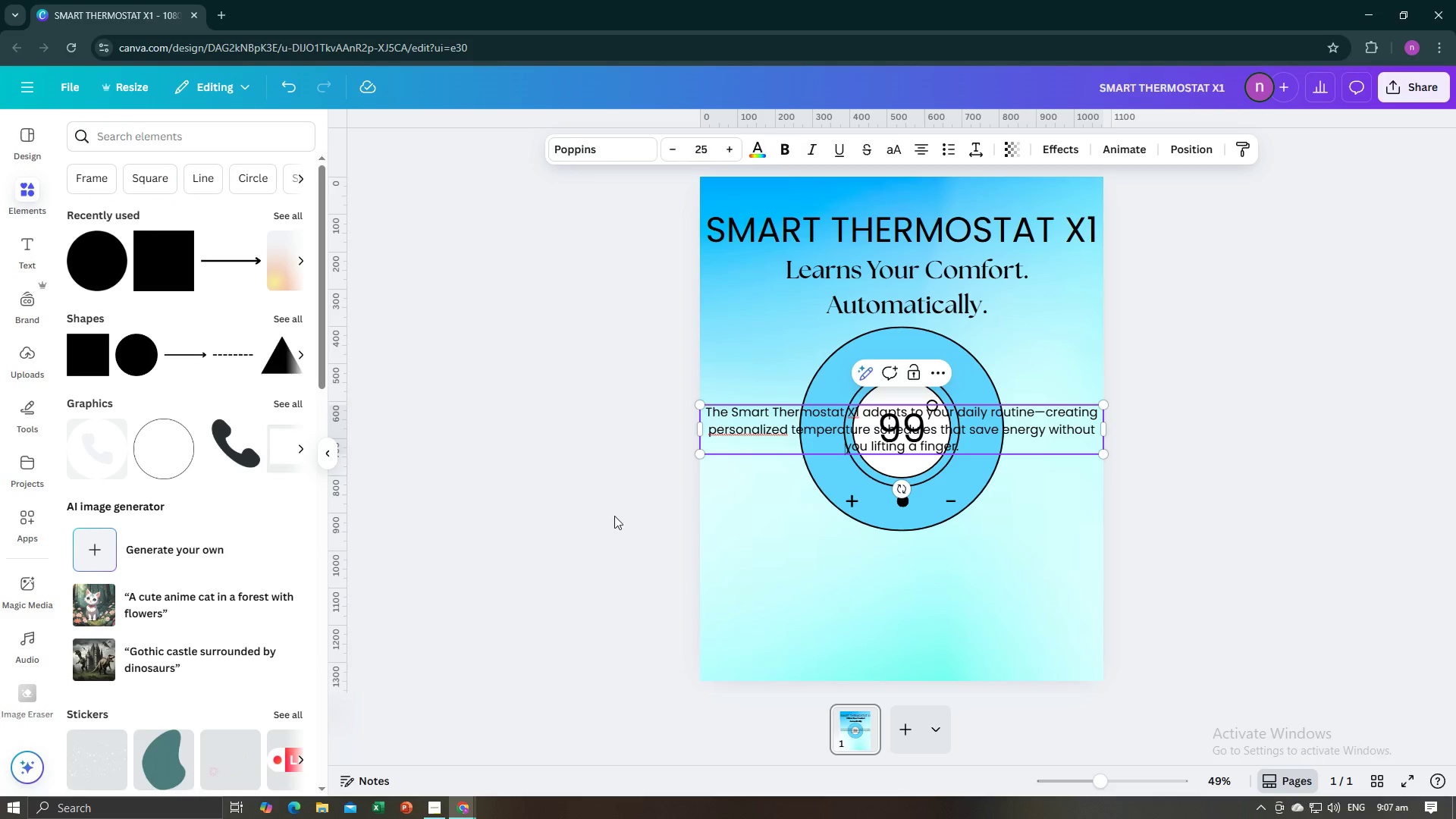 
left_click([613, 516])
 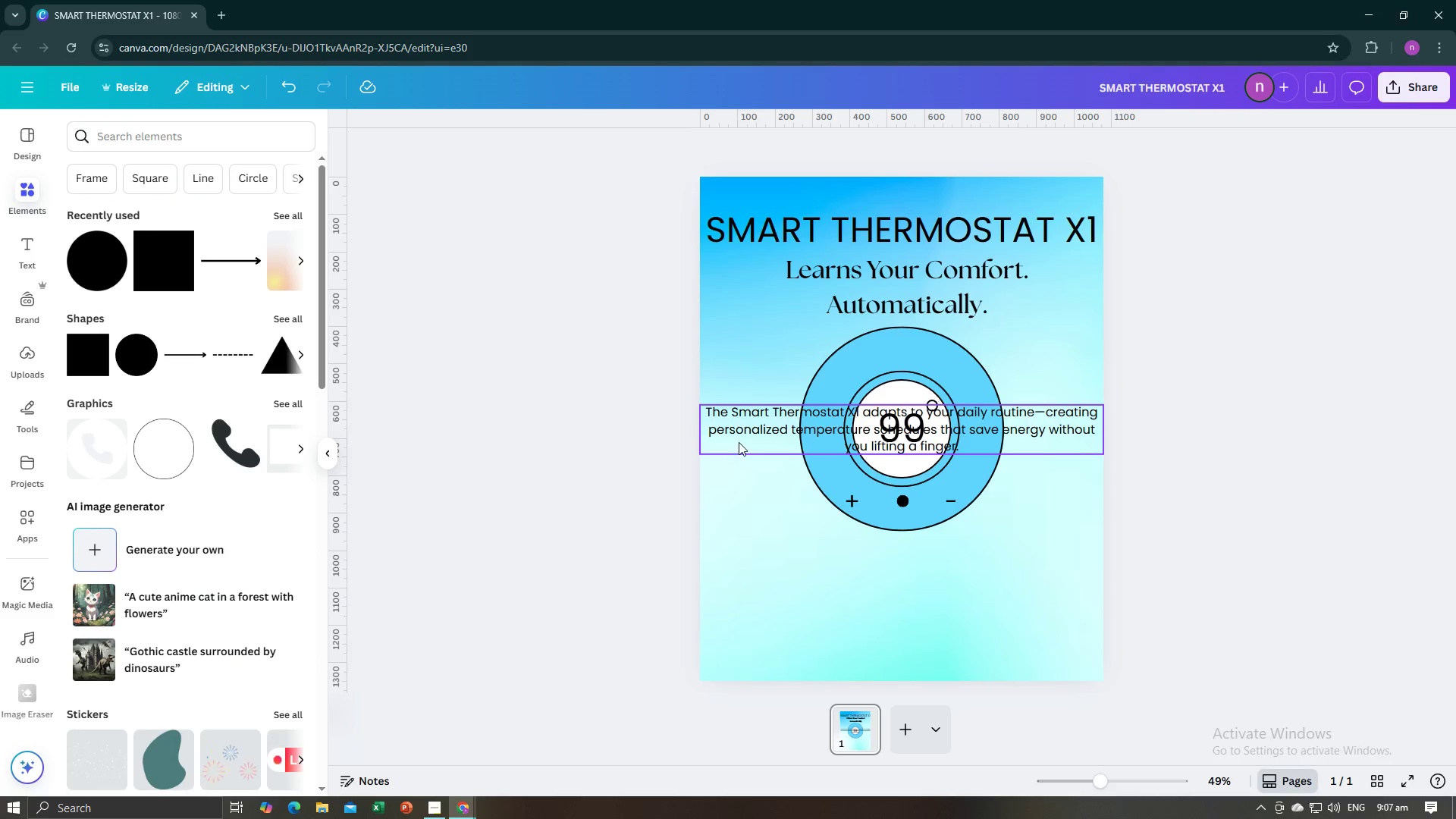 
left_click([739, 442])
 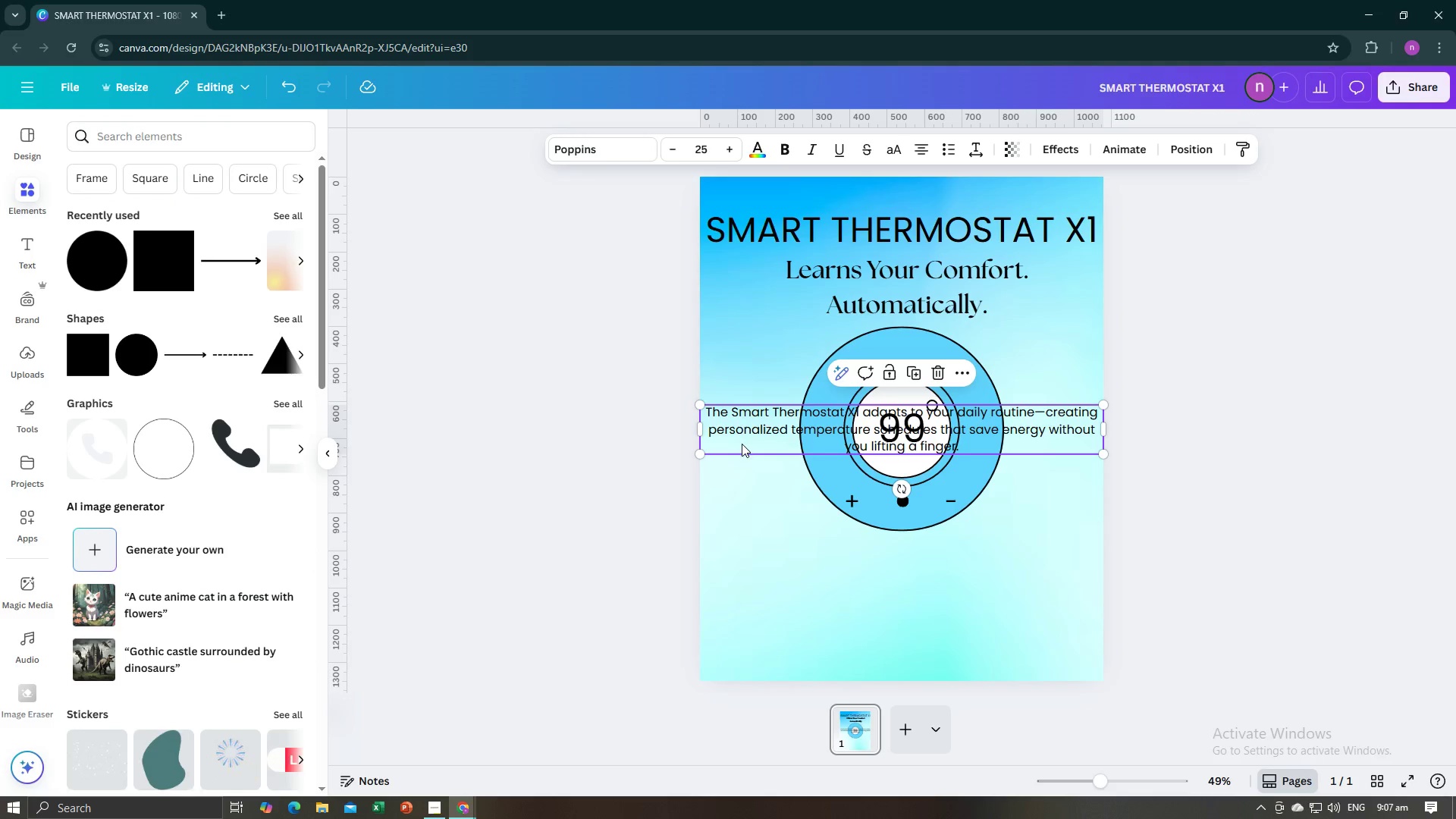 
left_click_drag(start_coordinate=[742, 442], to_coordinate=[741, 581])
 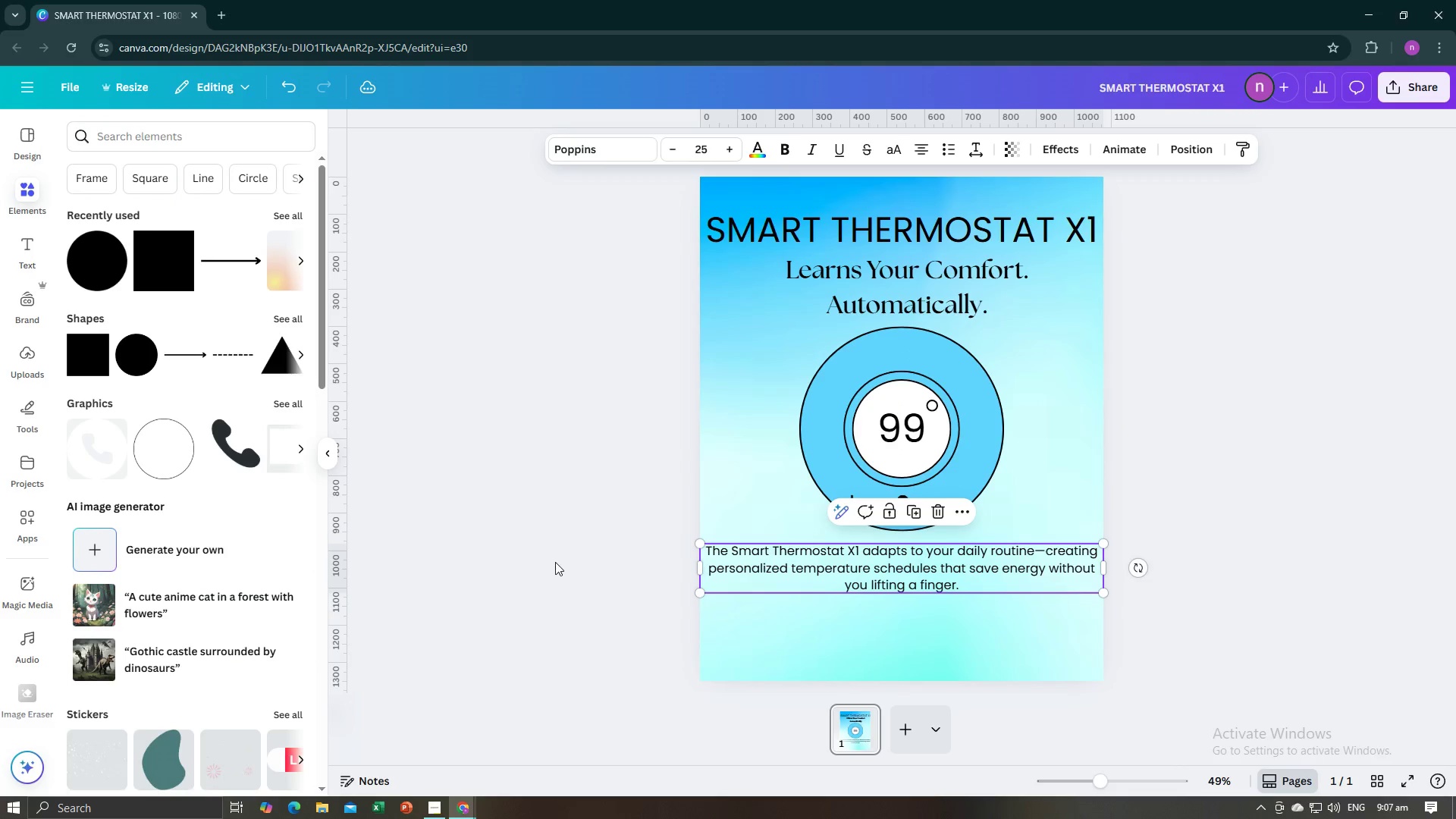 
left_click([555, 562])
 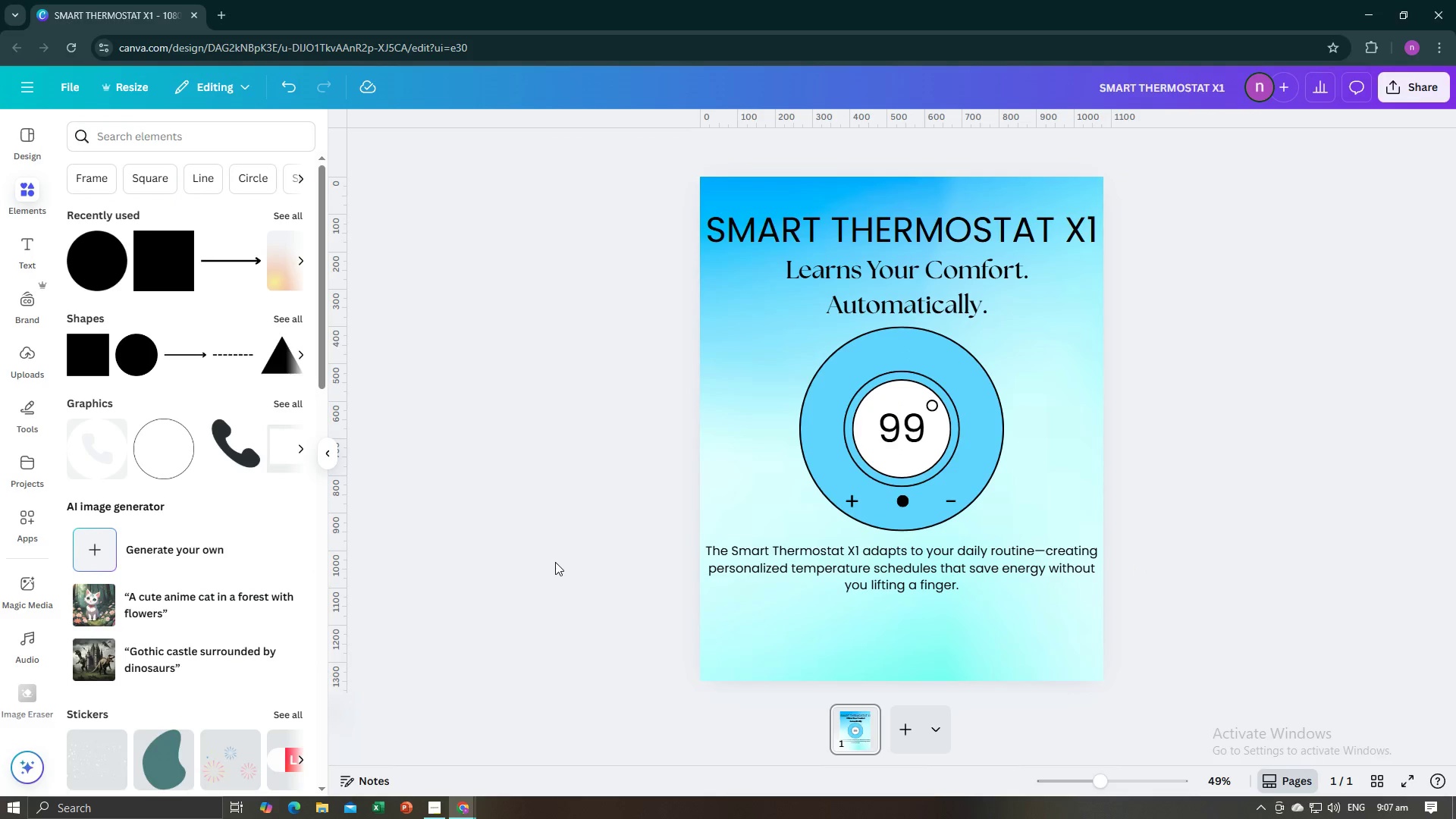 
key(Alt+AltLeft)
 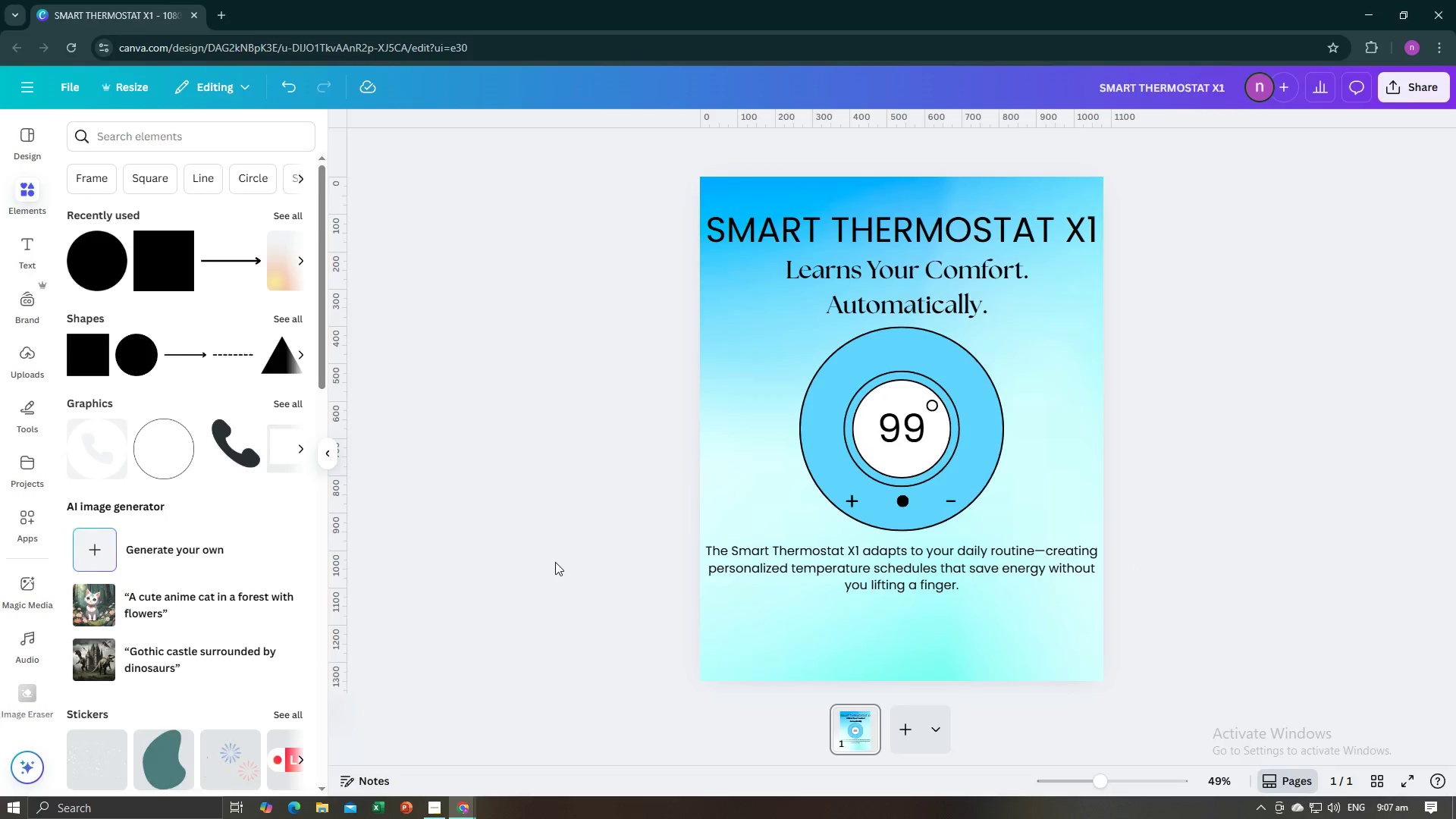 
key(Alt+Tab)
 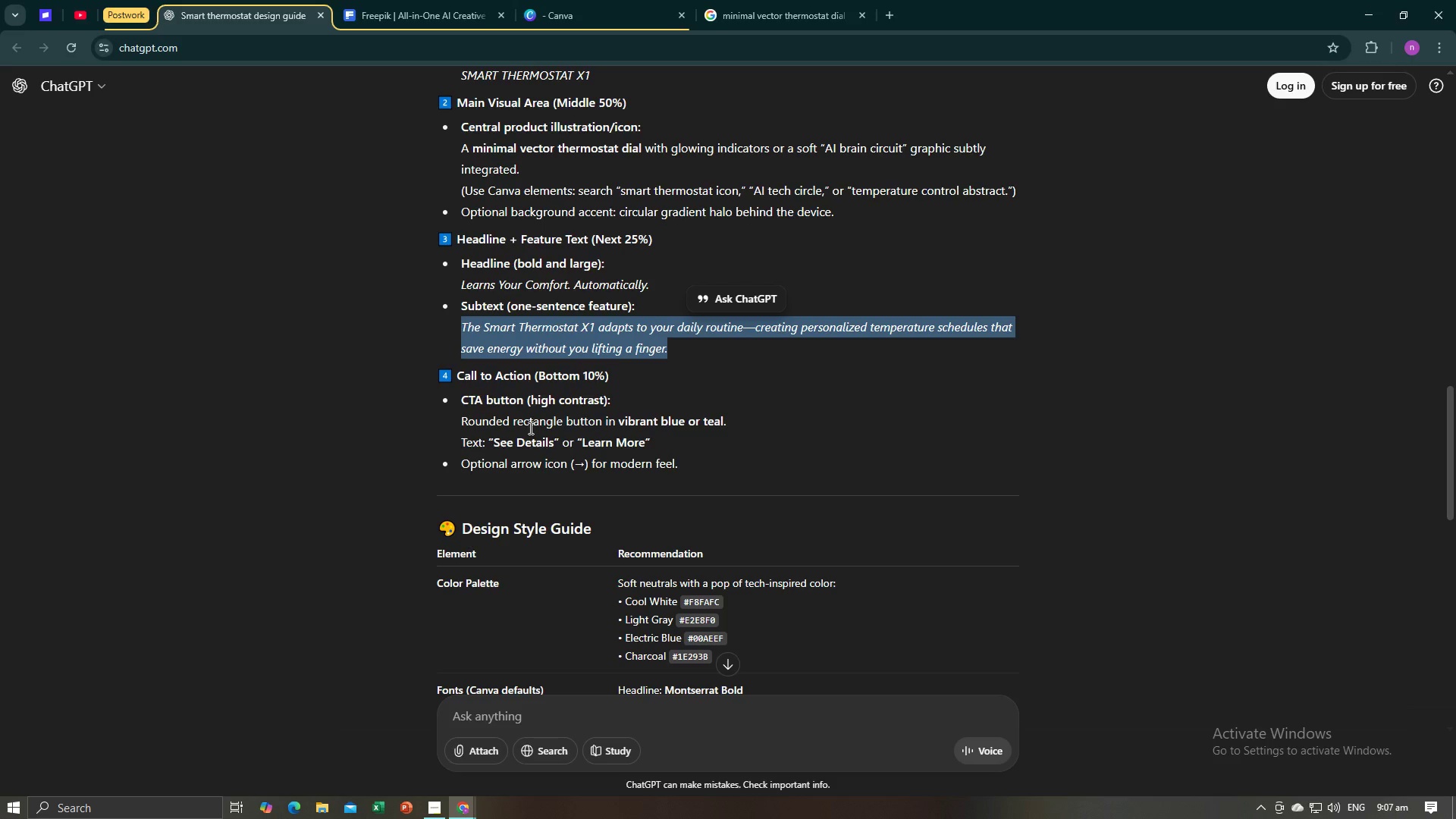 
key(Alt+AltLeft)
 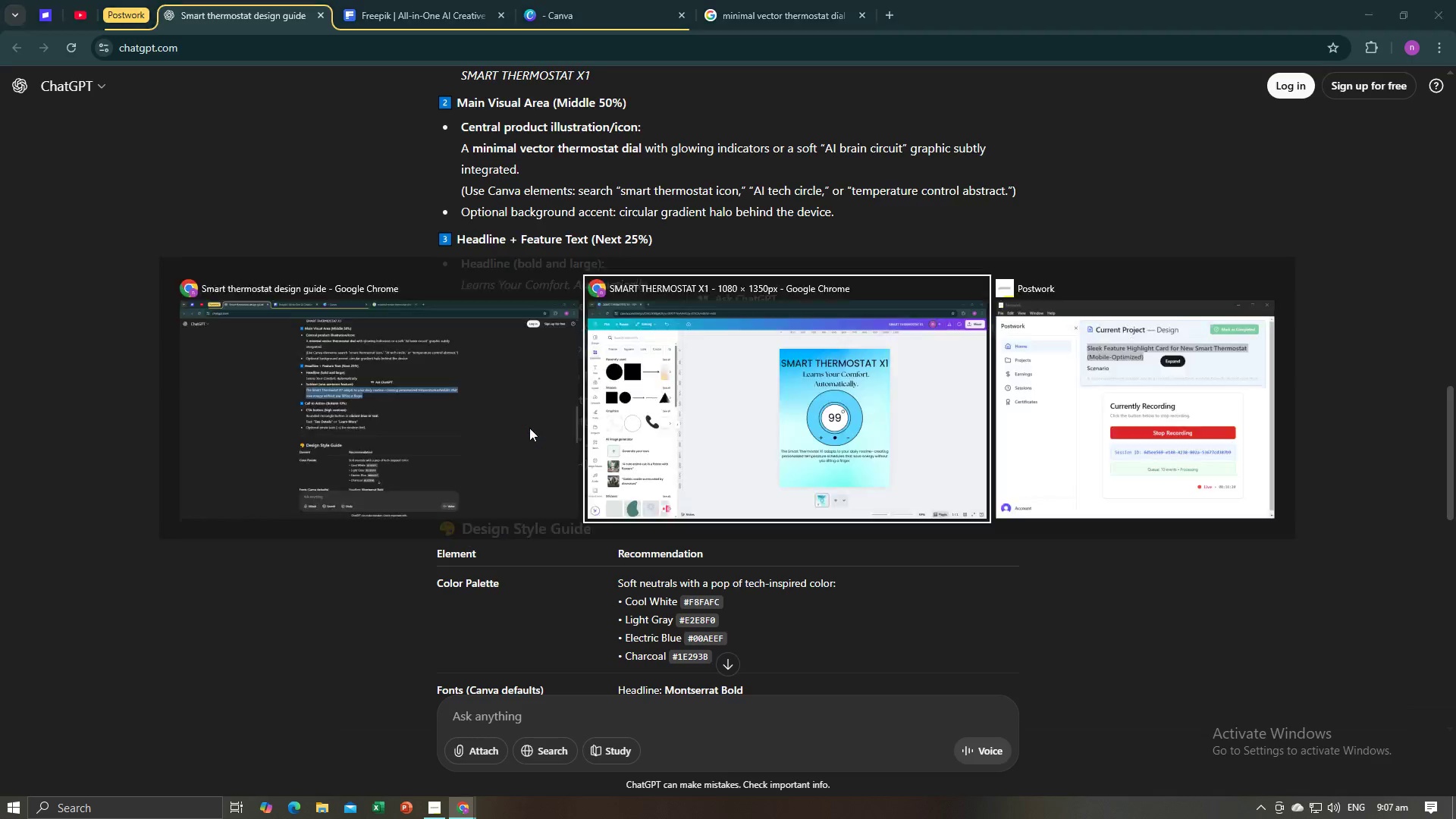 
key(Alt+Tab)
 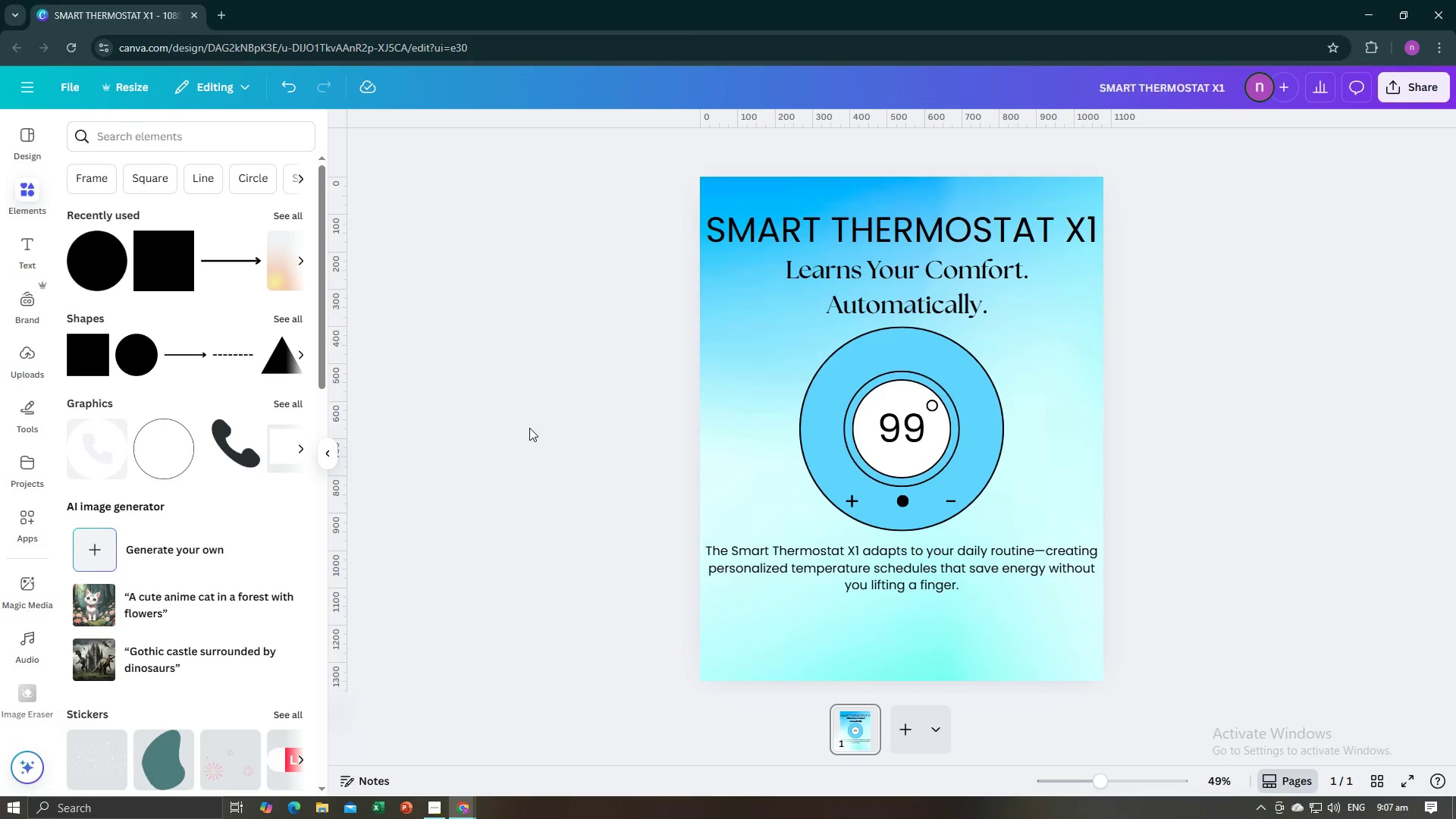 
key(Alt+AltLeft)
 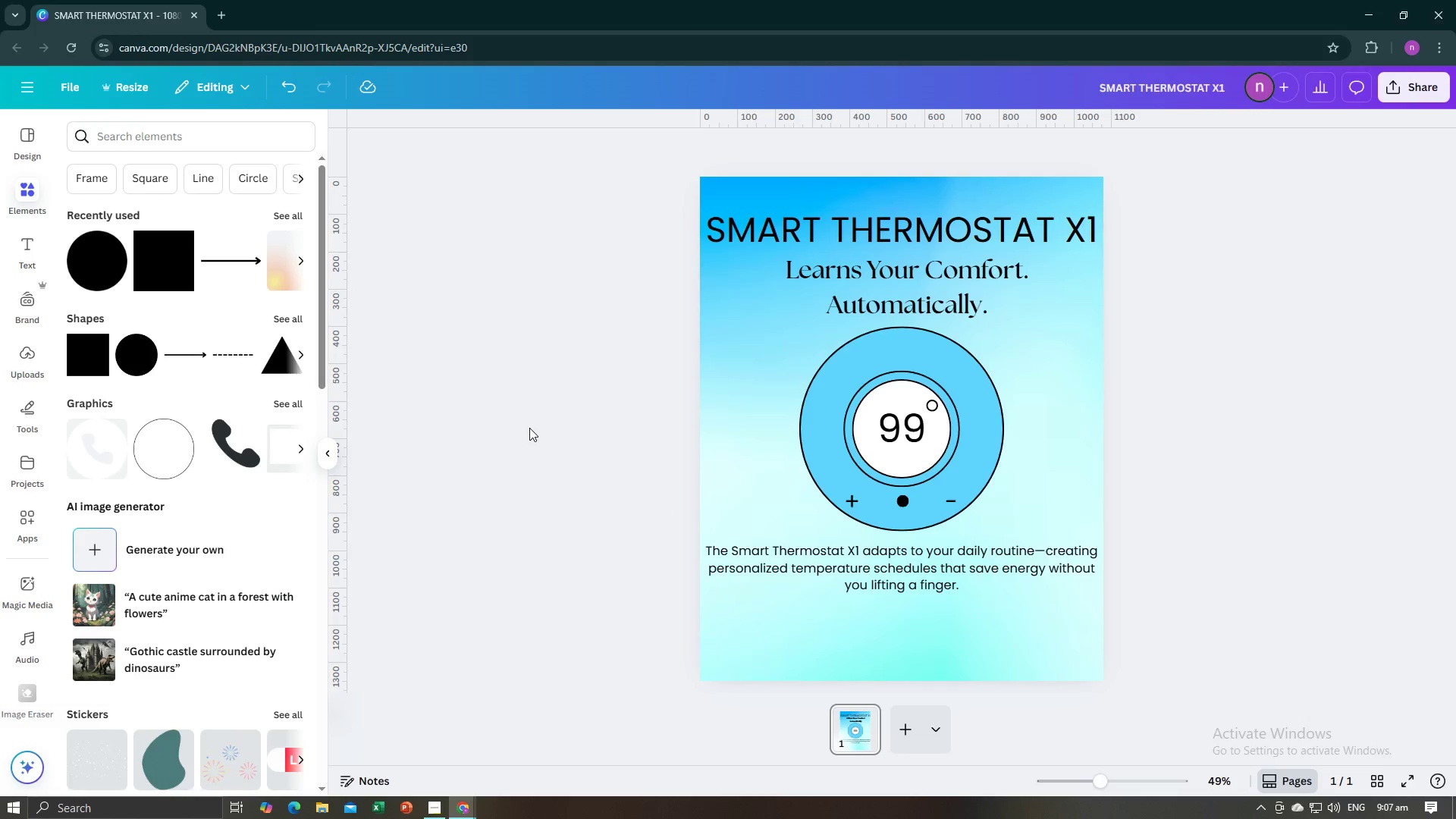 
key(Alt+Tab)
 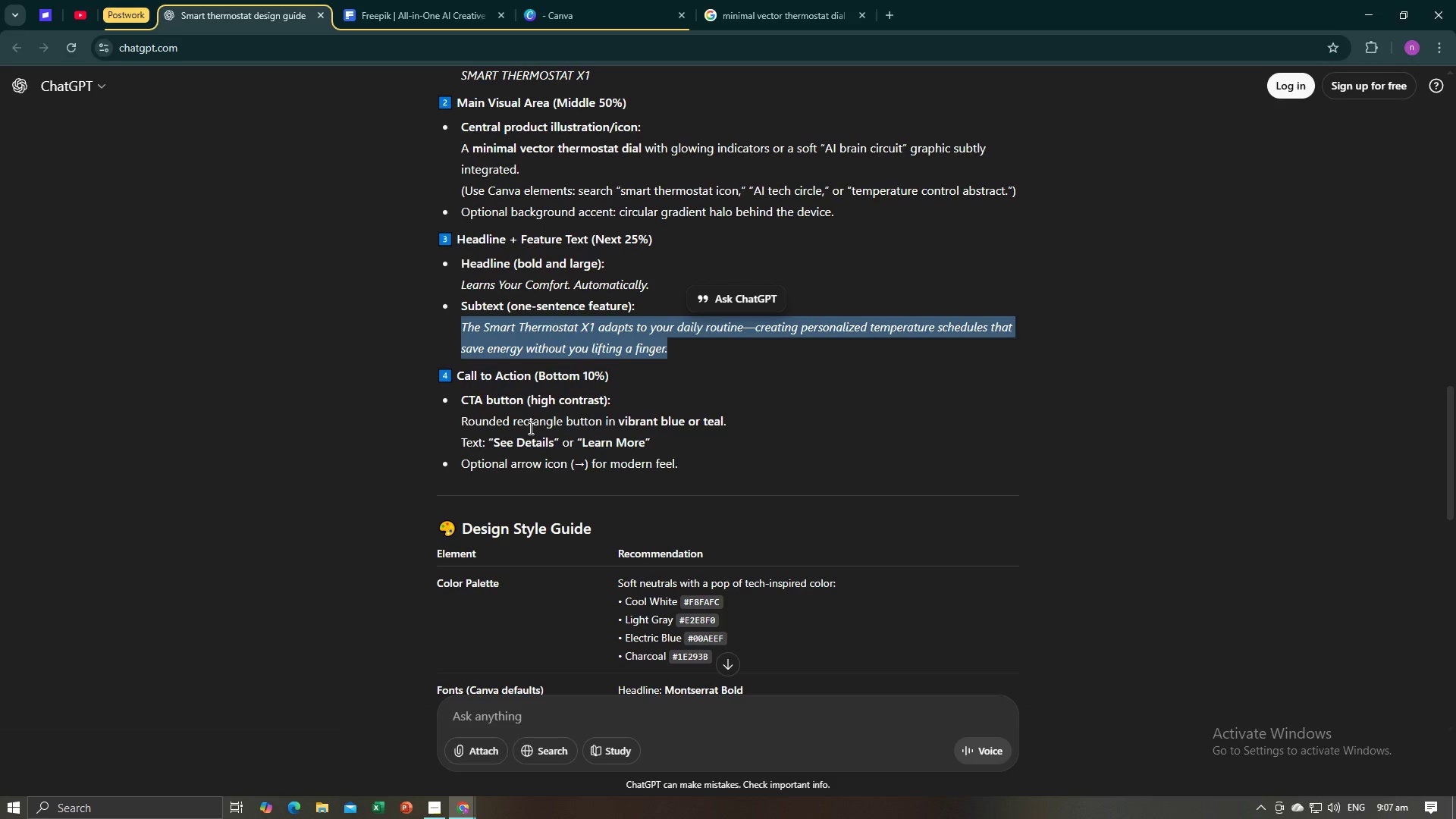 
key(Alt+Tab)
 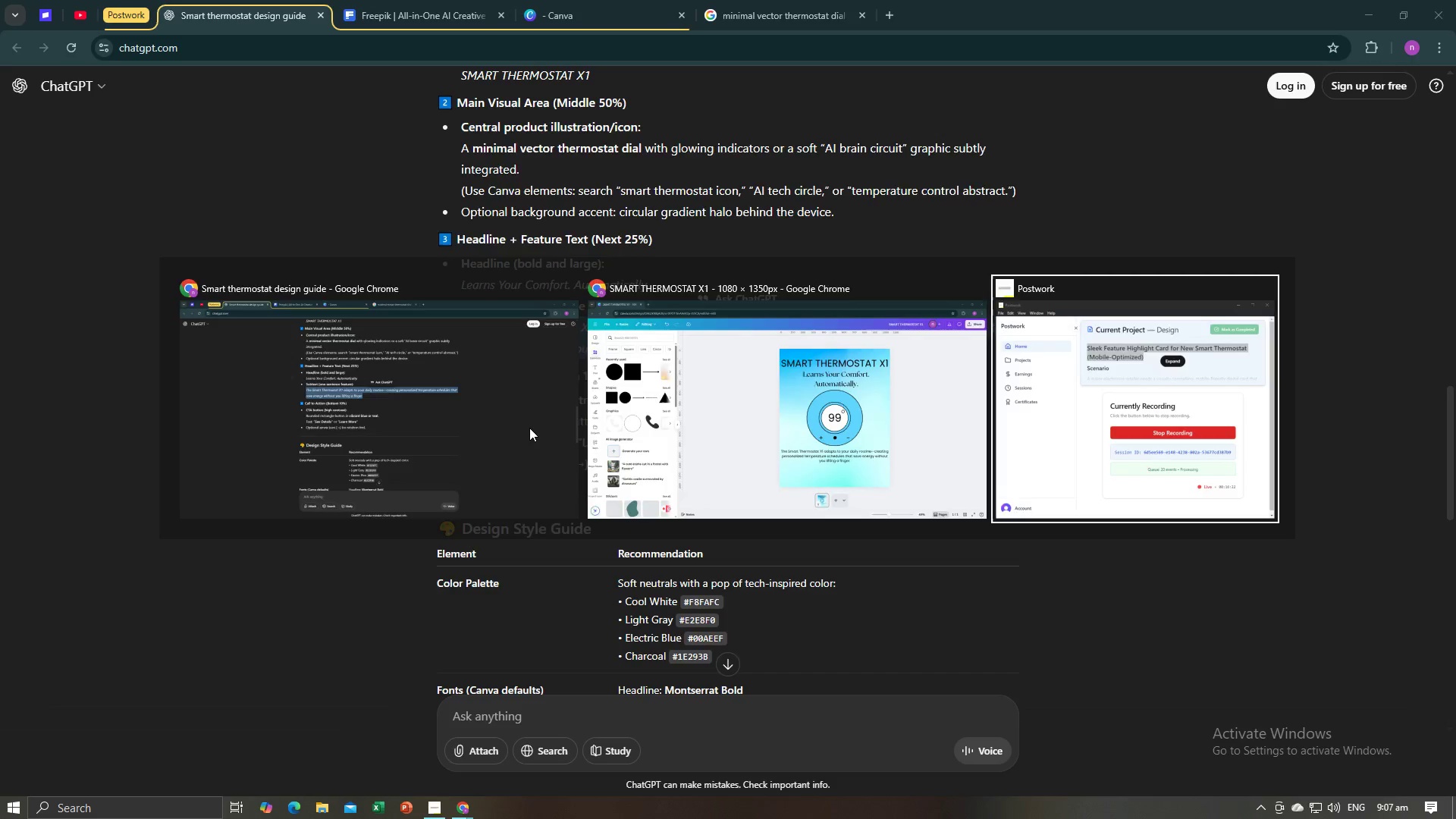 
key(Alt+Tab)